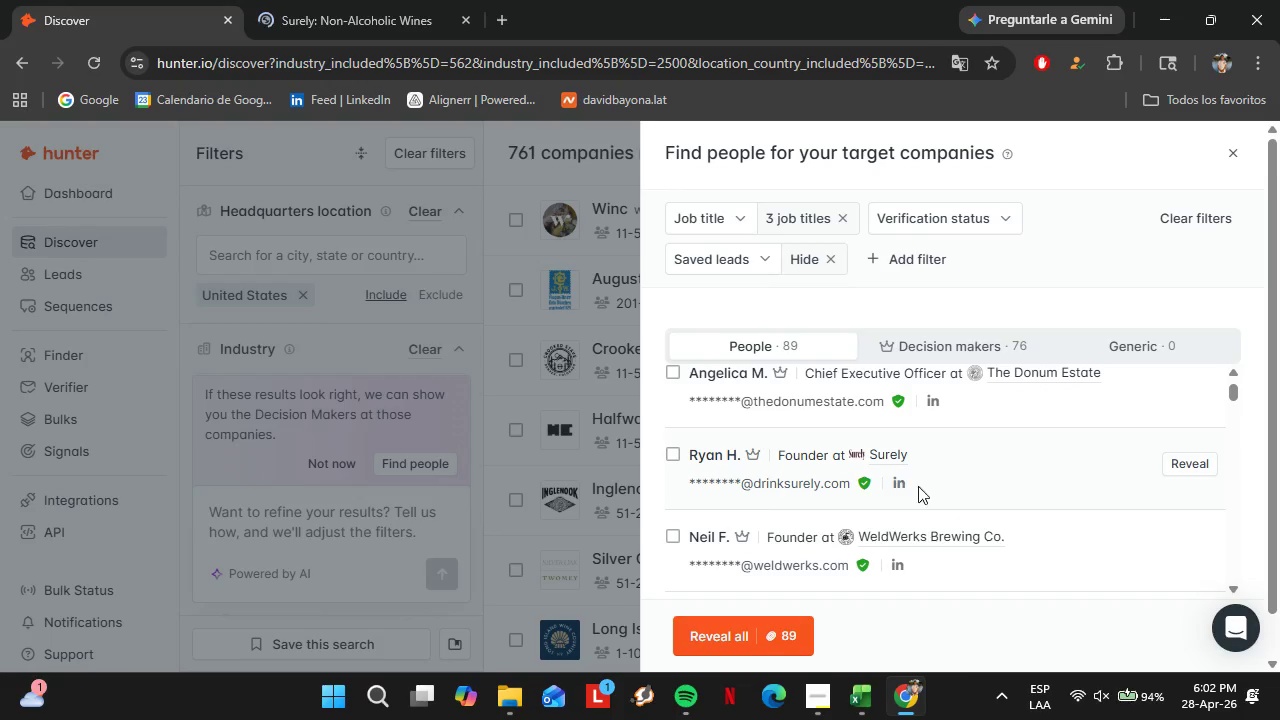 
left_click([1197, 470])
 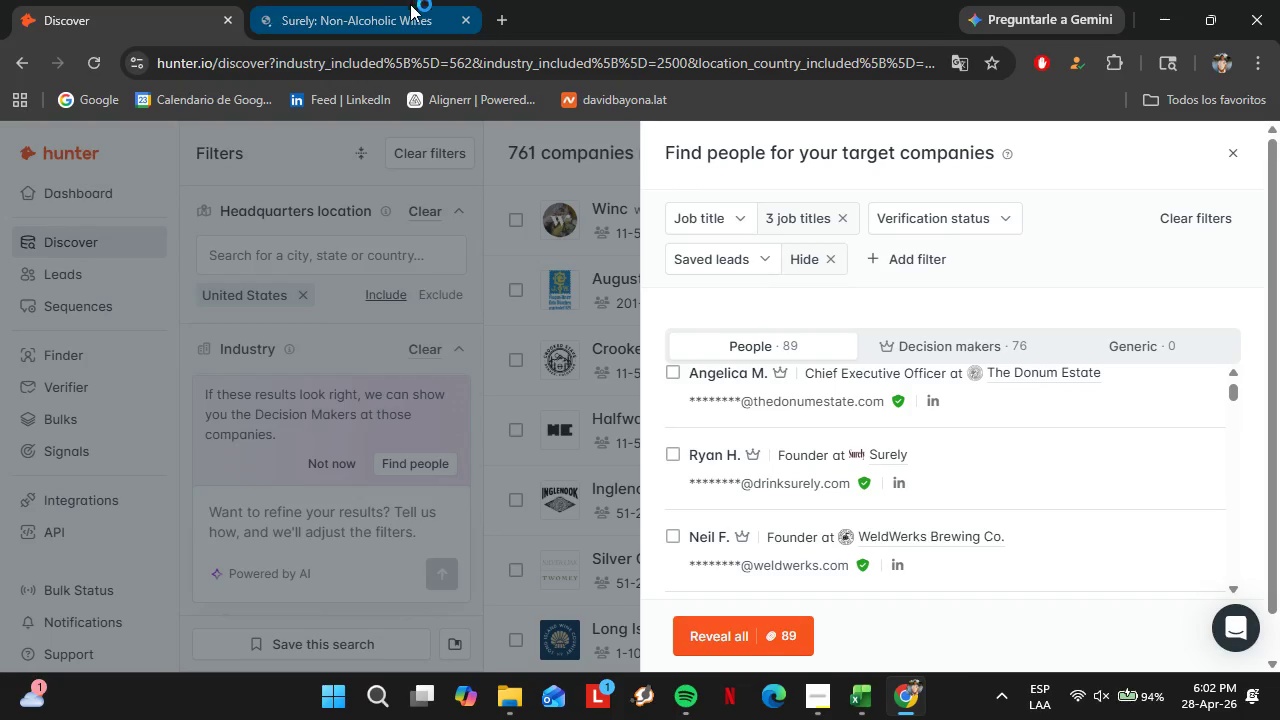 
wait(10.25)
 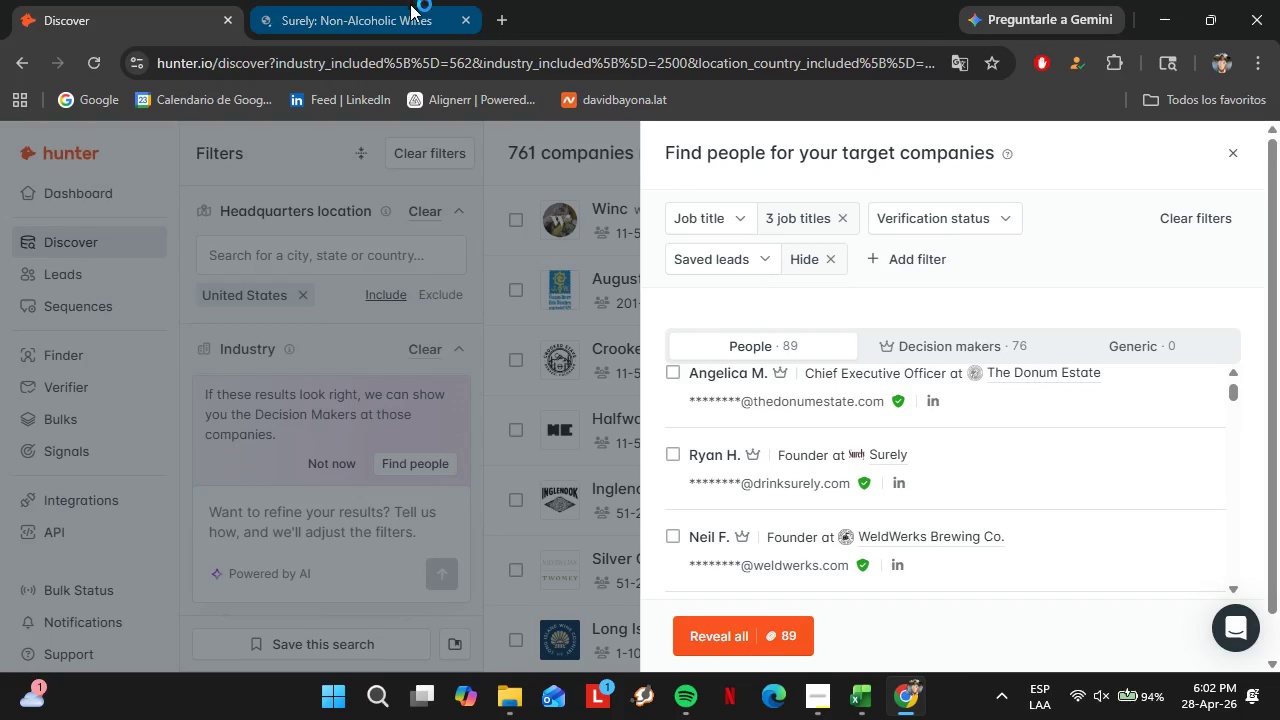 
left_click([396, 0])
 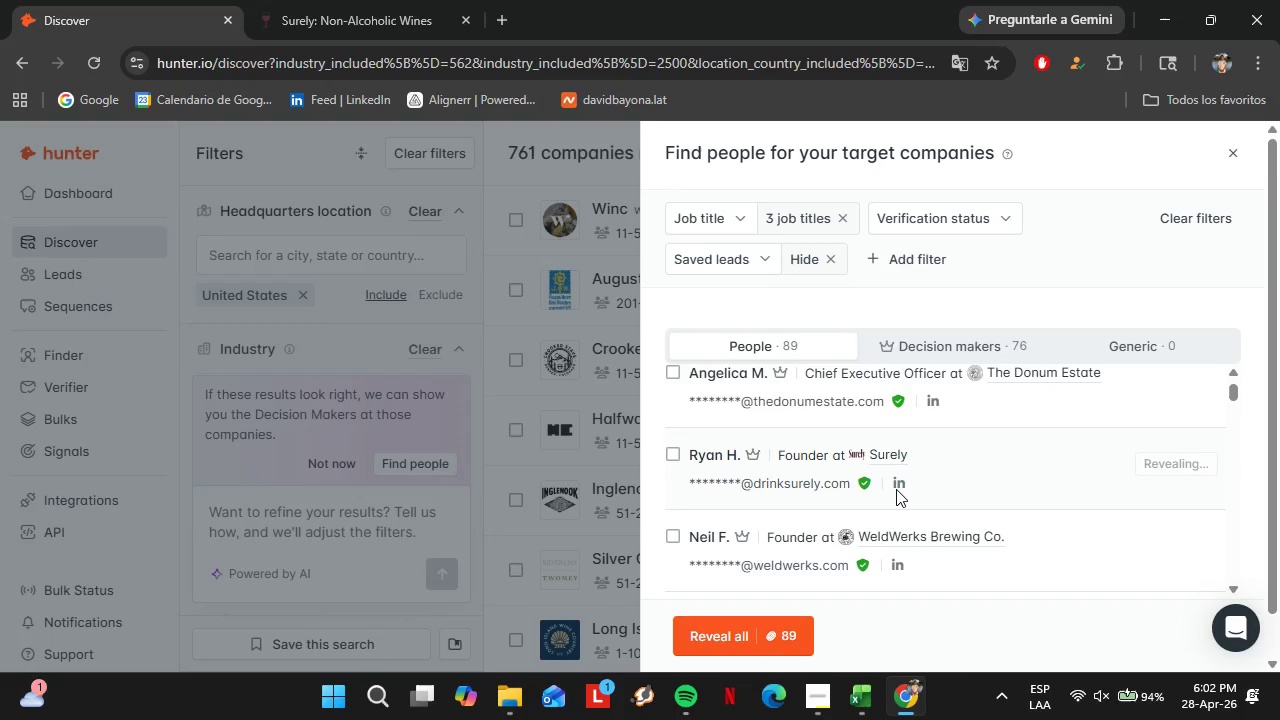 
left_click([896, 488])
 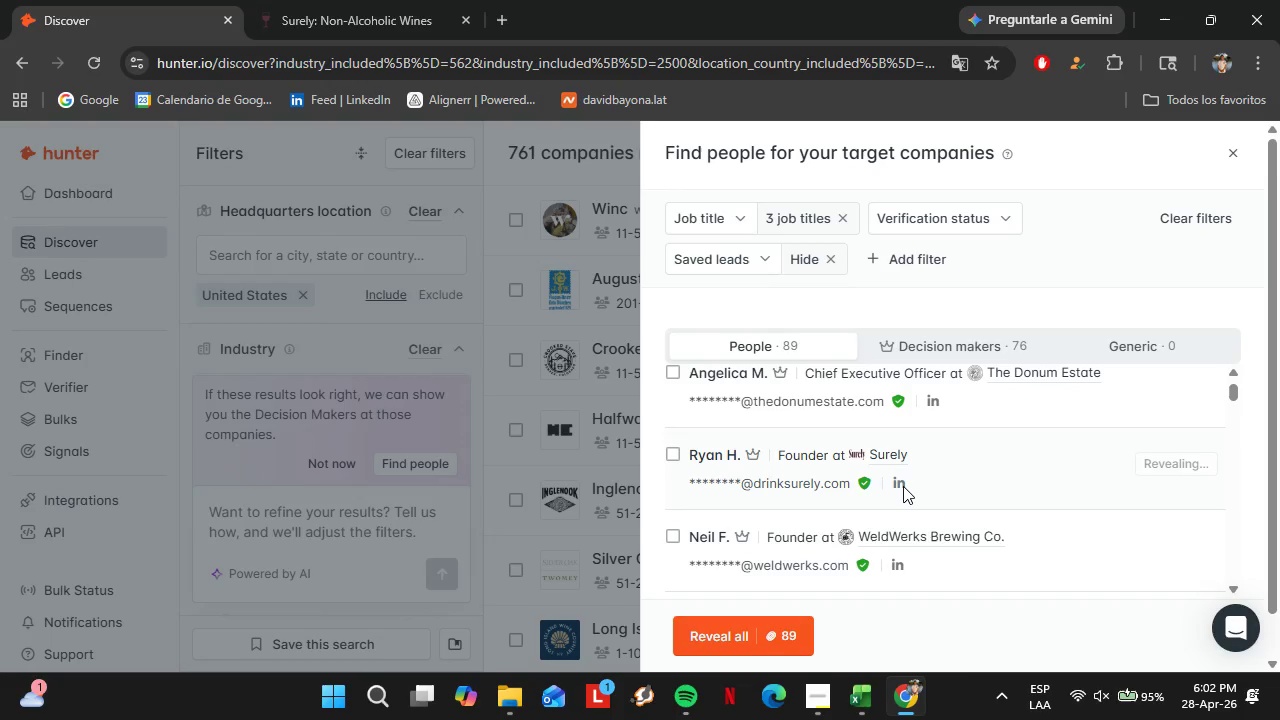 
wait(43.59)
 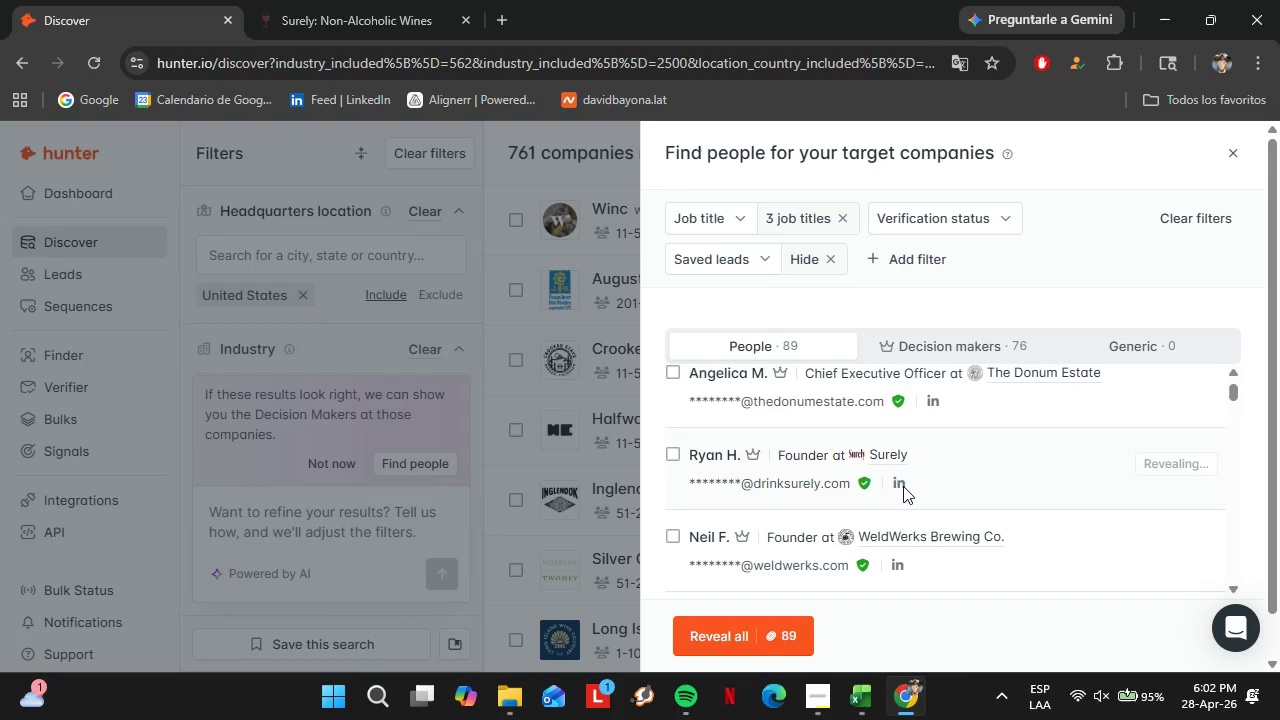 
double_click([1164, 472])
 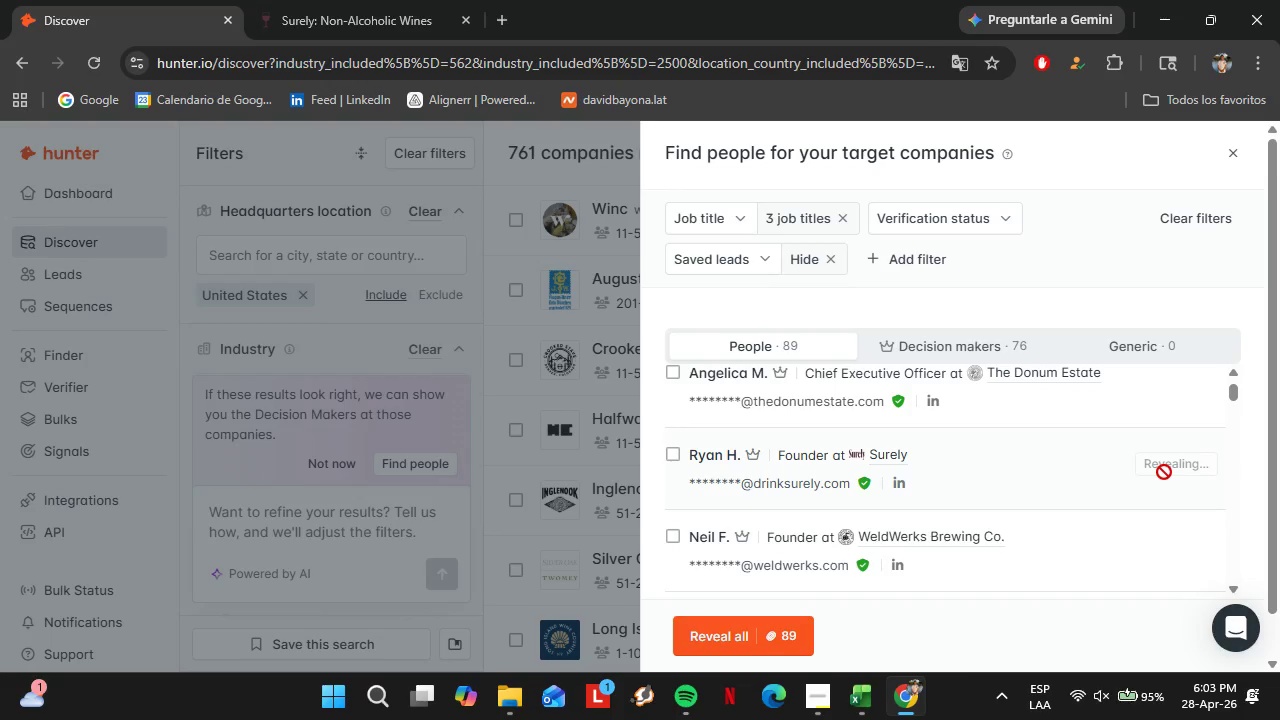 
triple_click([1164, 472])
 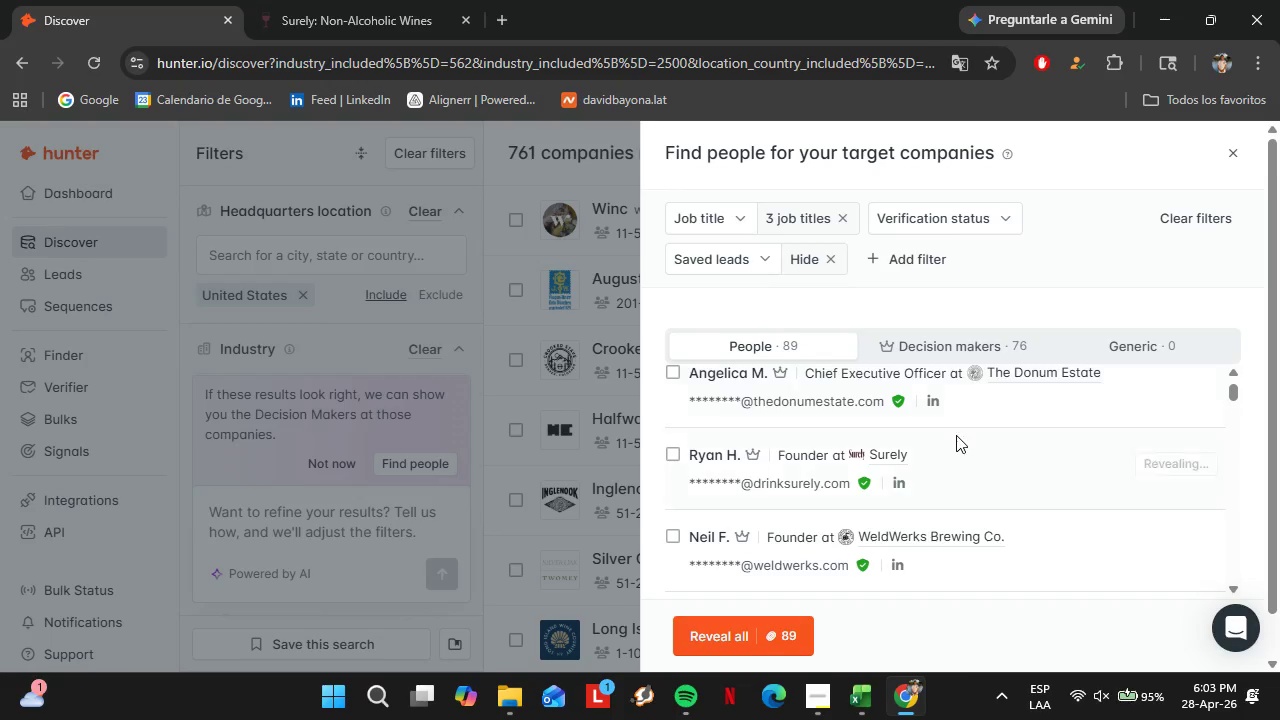 
wait(47.91)
 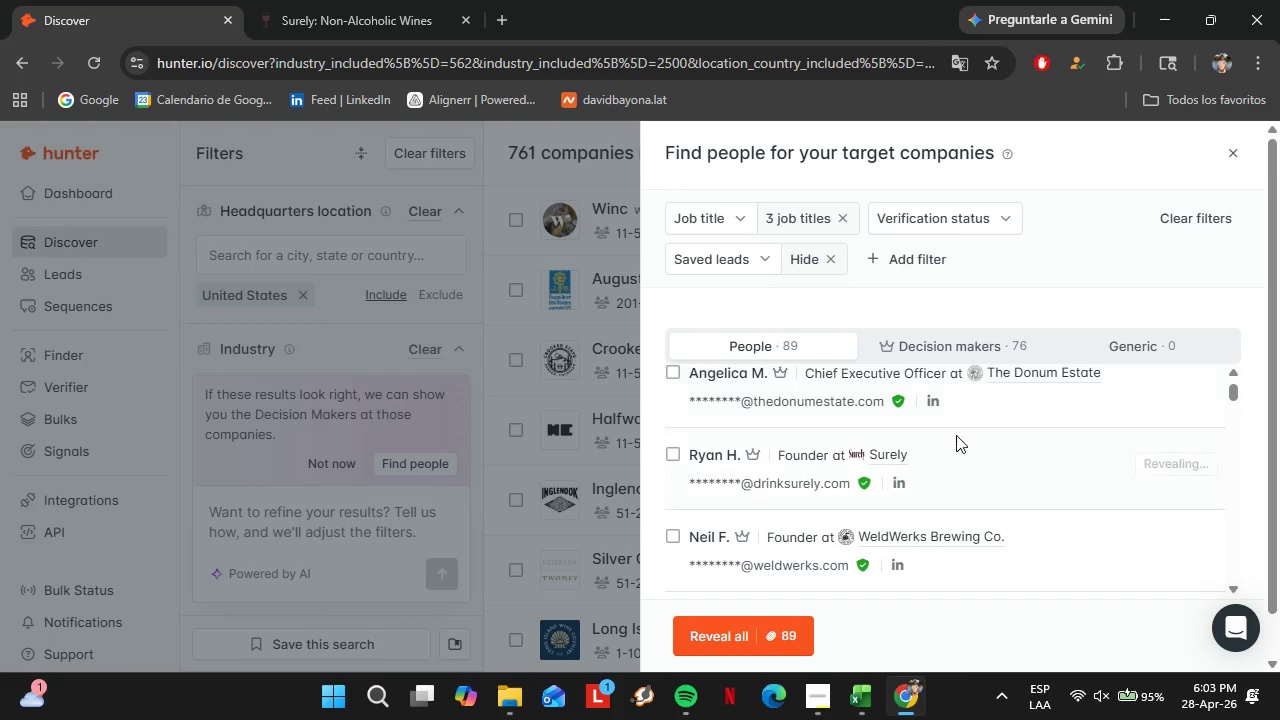 
left_click([716, 484])
 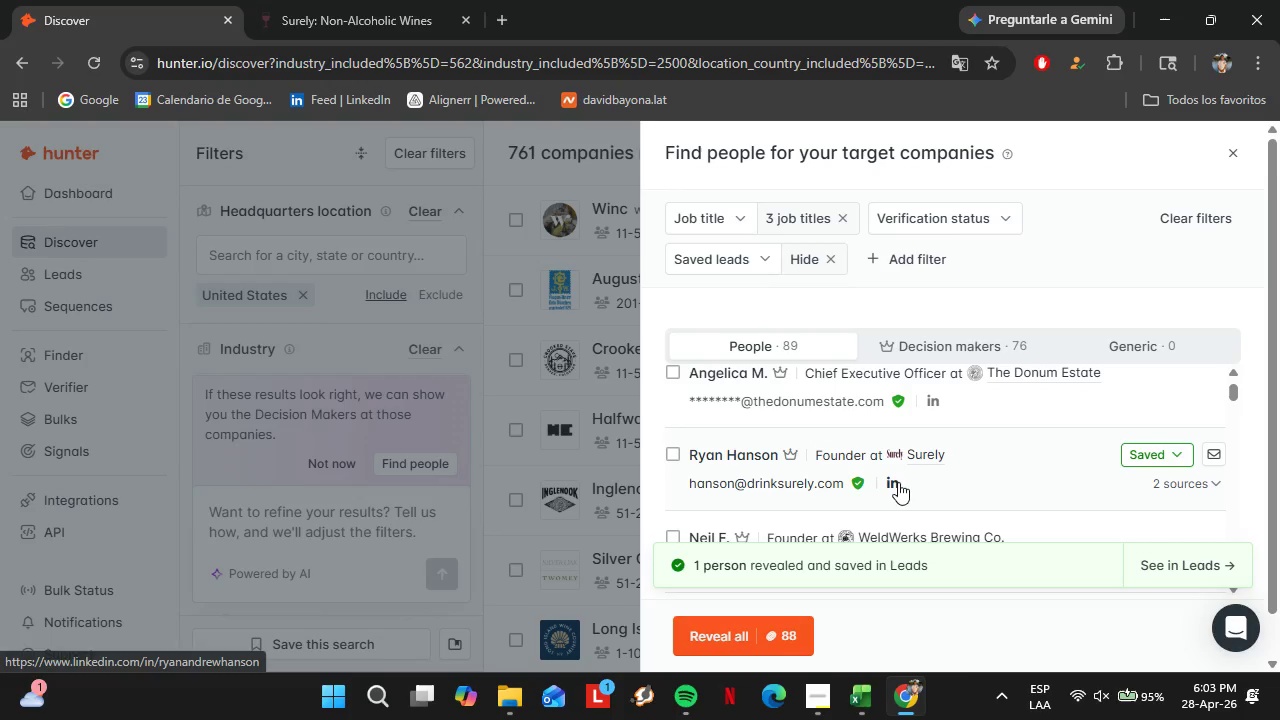 
right_click([892, 481])
 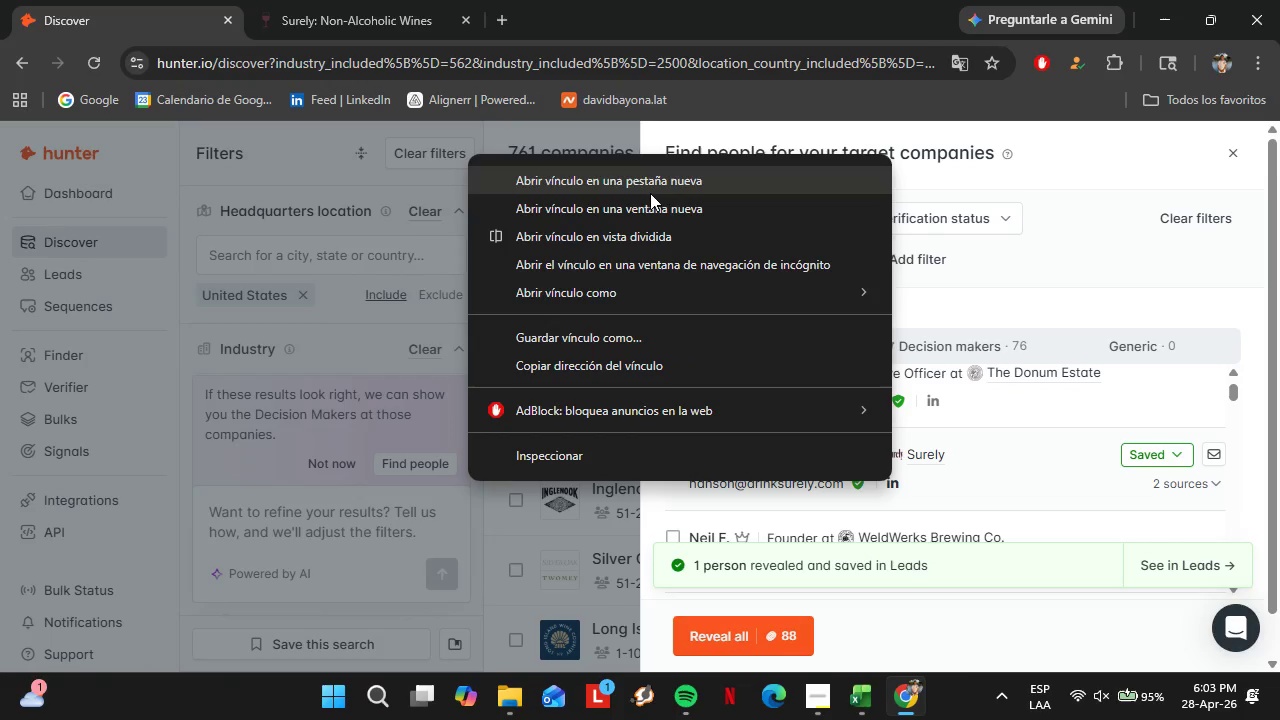 
left_click([645, 190])
 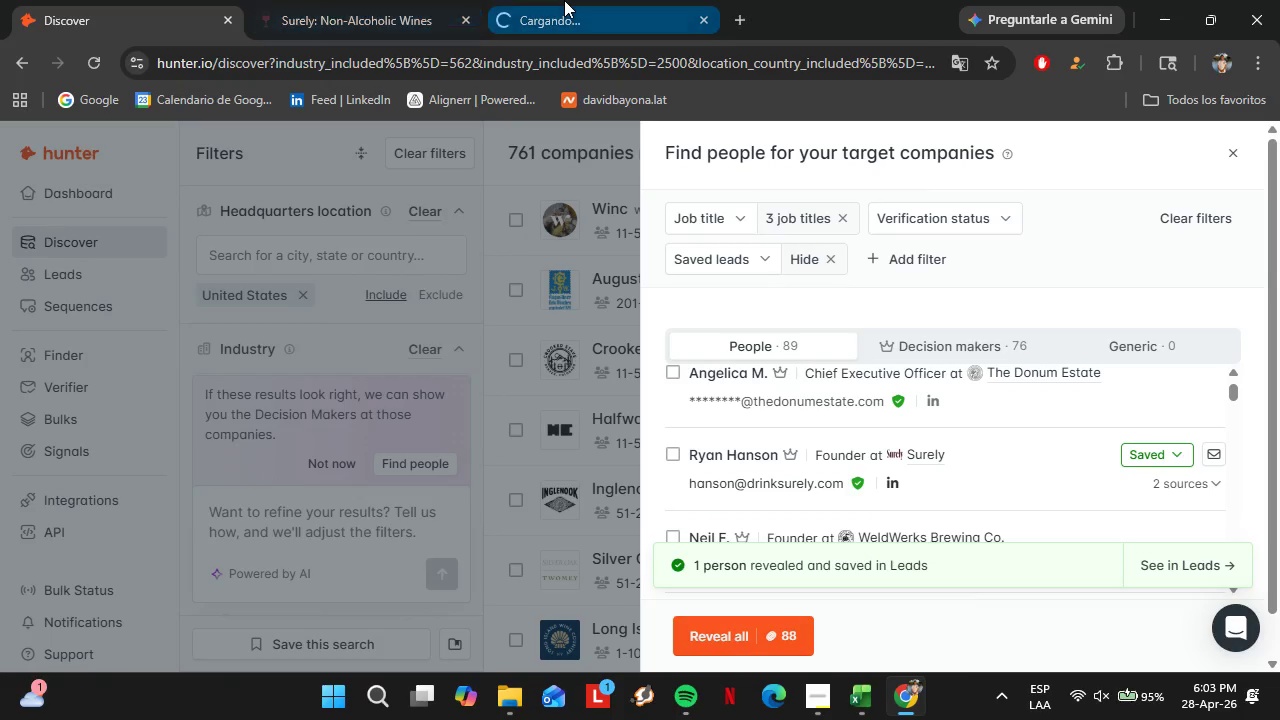 
left_click([564, 0])
 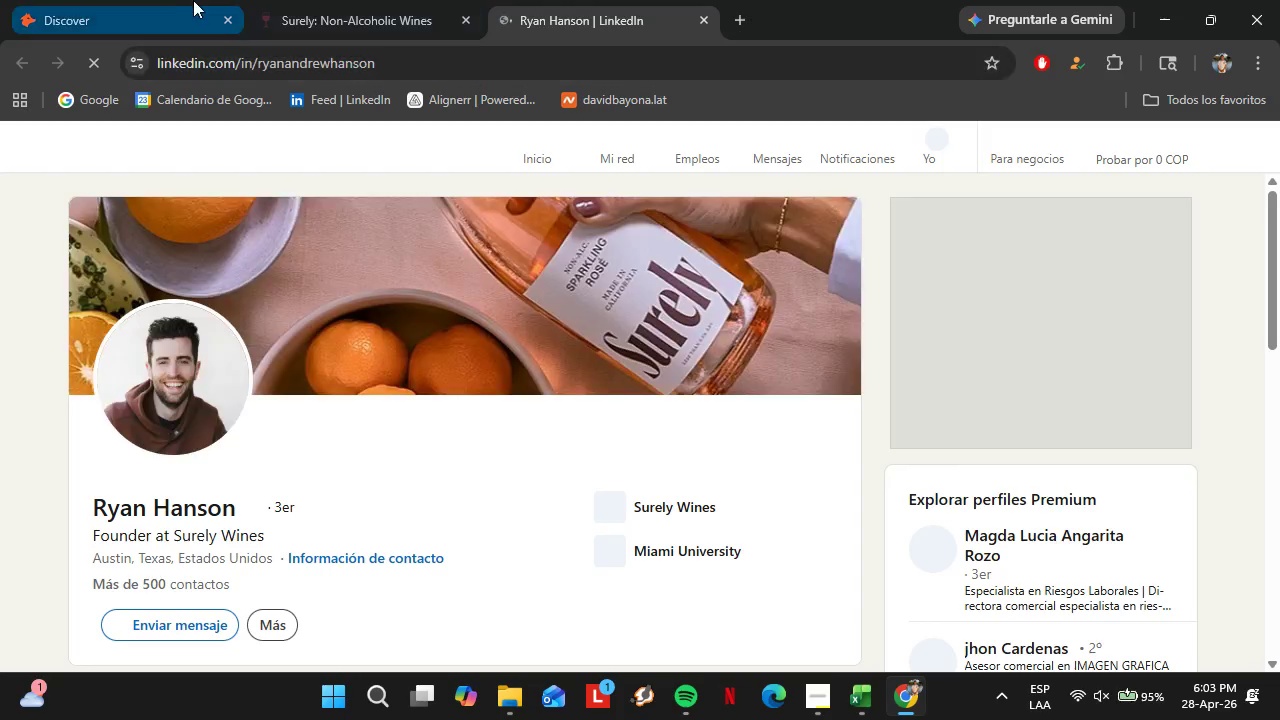 
left_click([131, 0])
 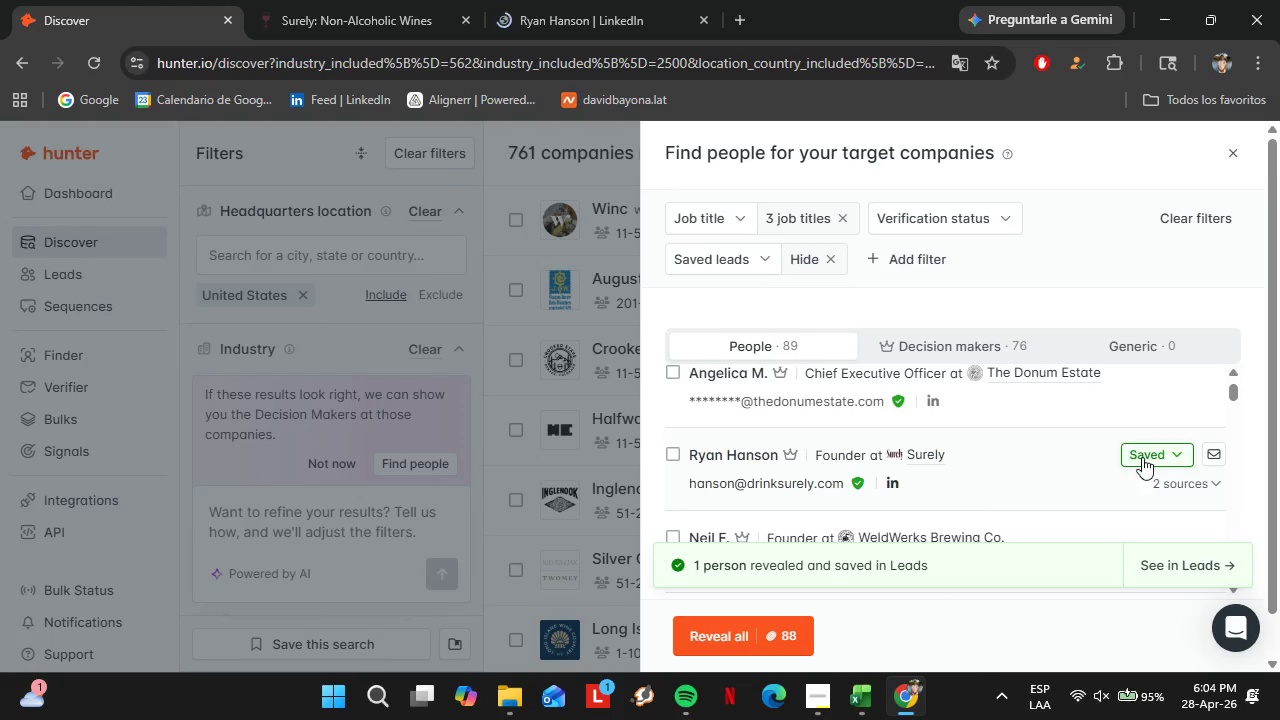 
left_click([1142, 457])
 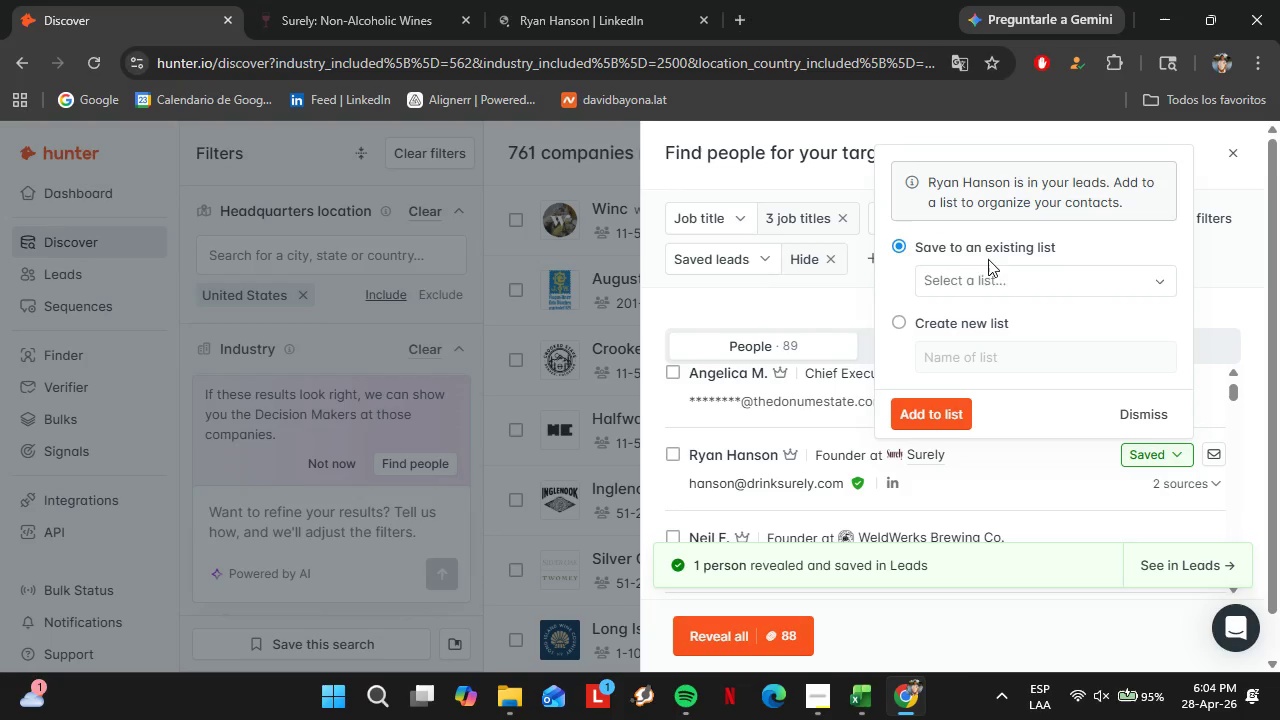 
left_click([991, 266])
 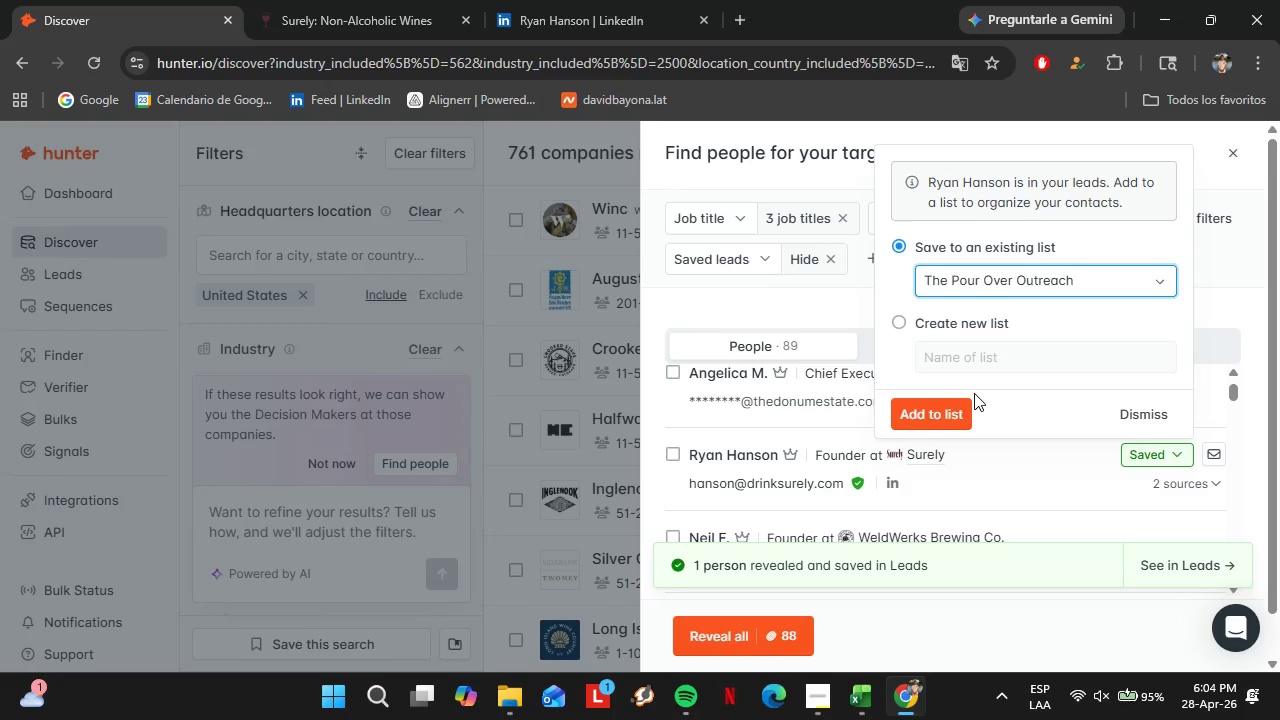 
double_click([889, 437])
 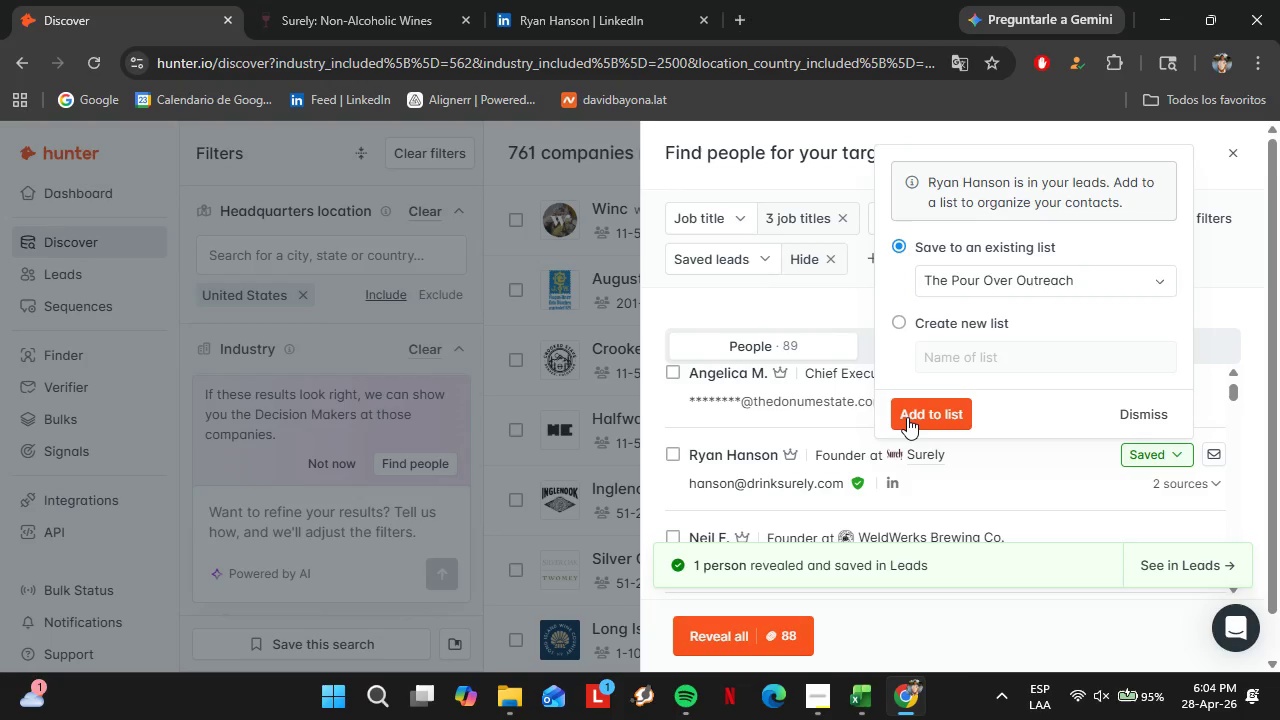 
left_click([910, 414])
 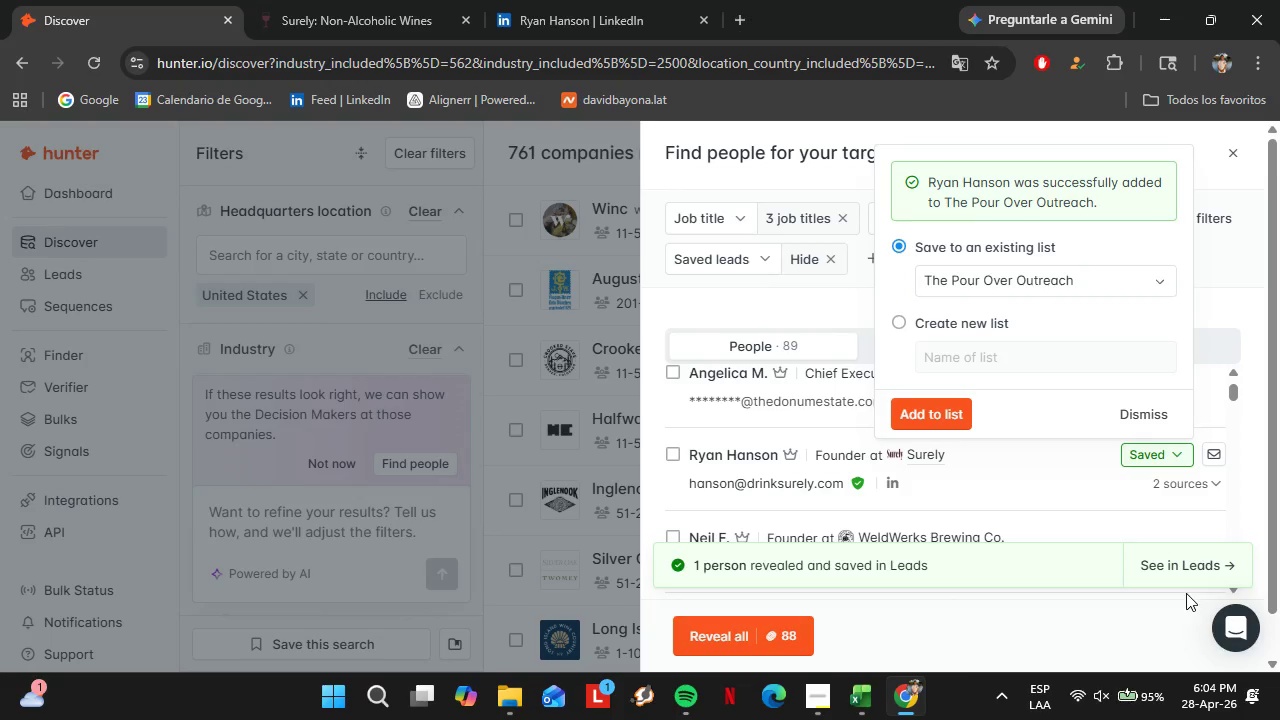 
left_click([1197, 576])
 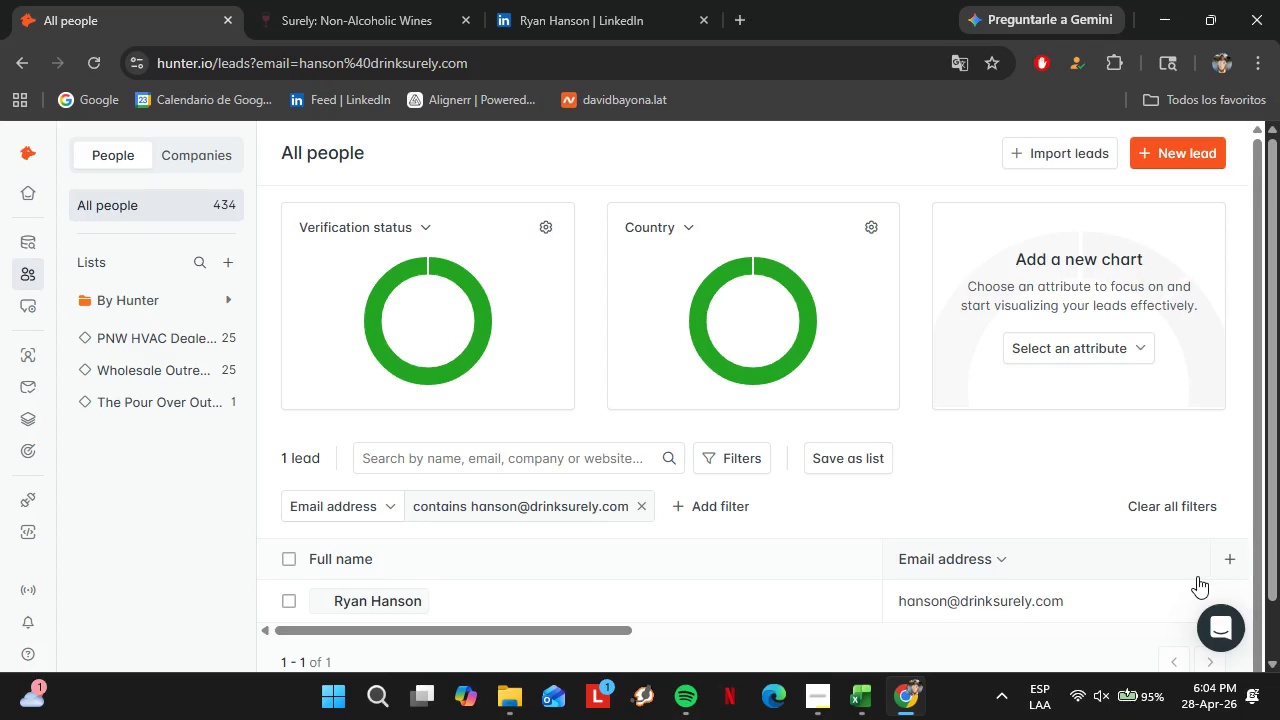 
wait(23.75)
 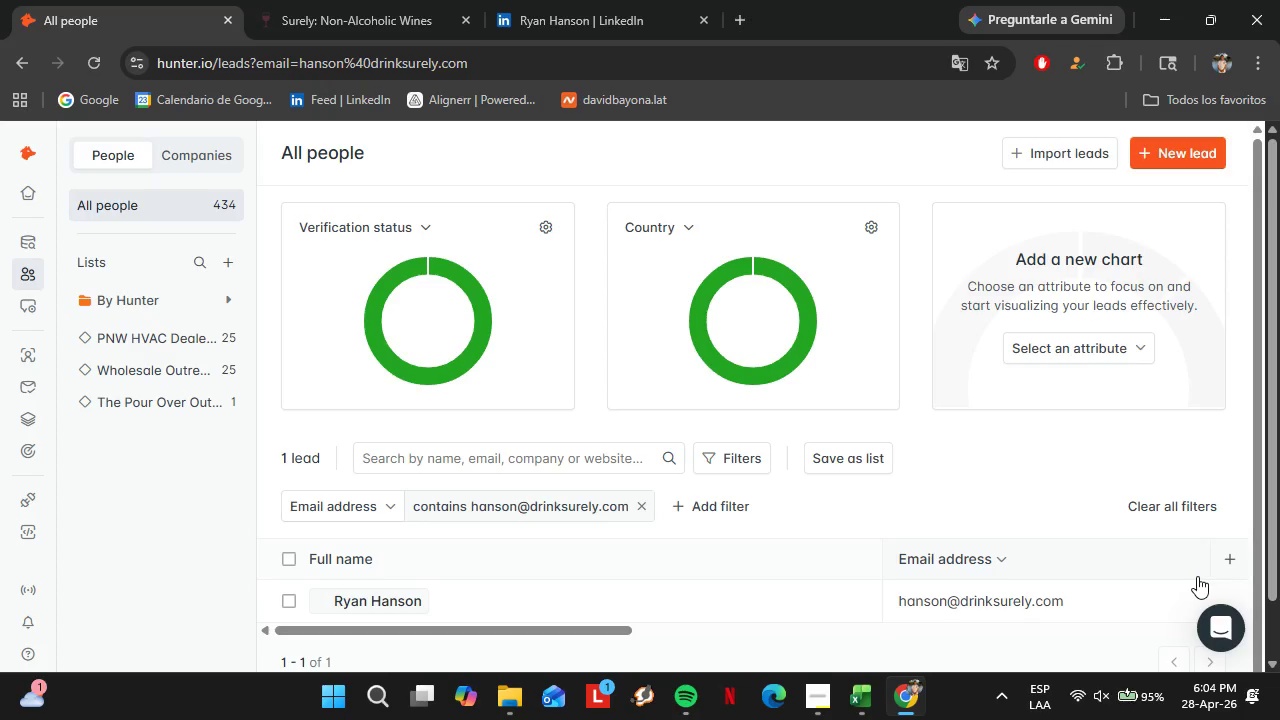 
scroll: coordinate [818, 449], scroll_direction: down, amount: 2.0
 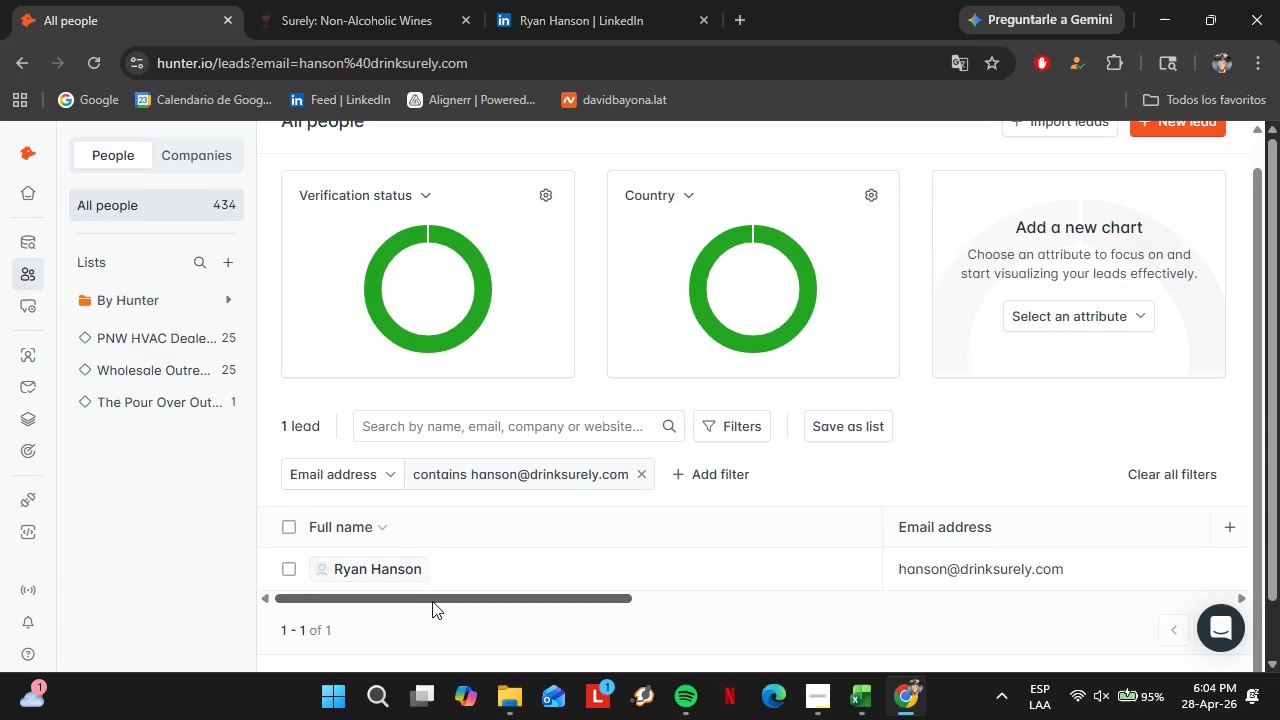 
left_click_drag(start_coordinate=[434, 604], to_coordinate=[987, 623])
 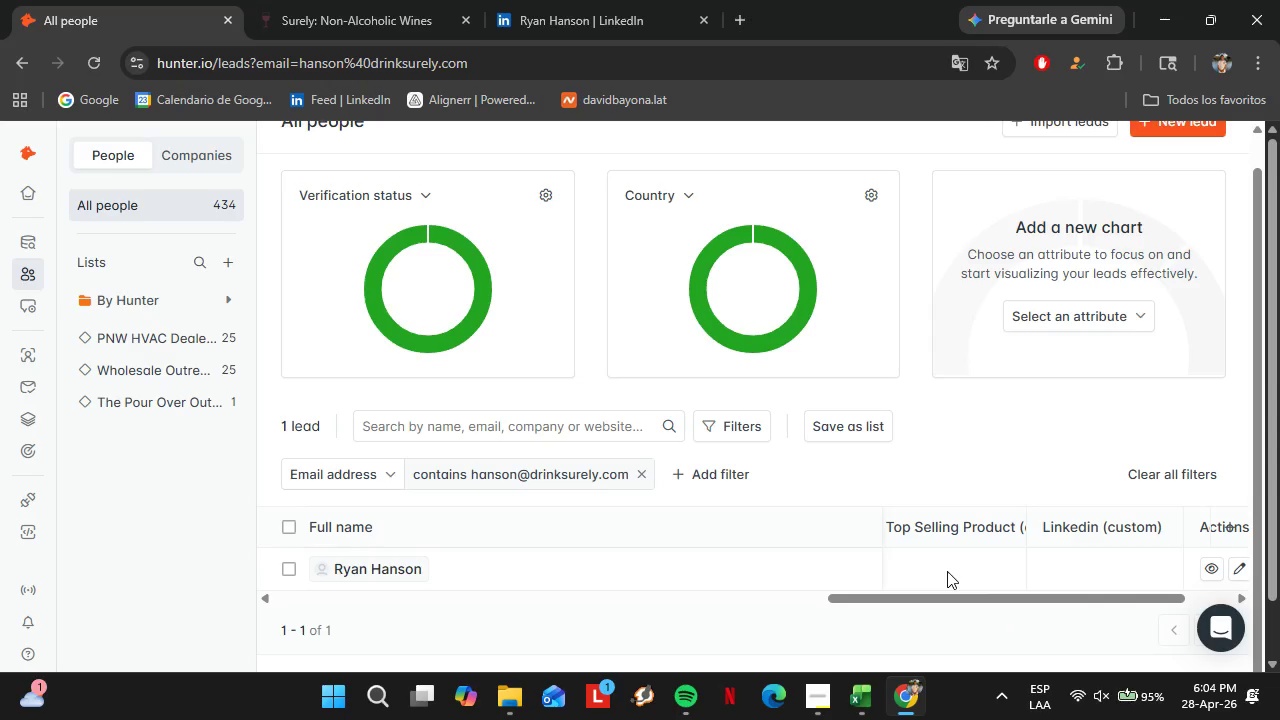 
double_click([1084, 562])
 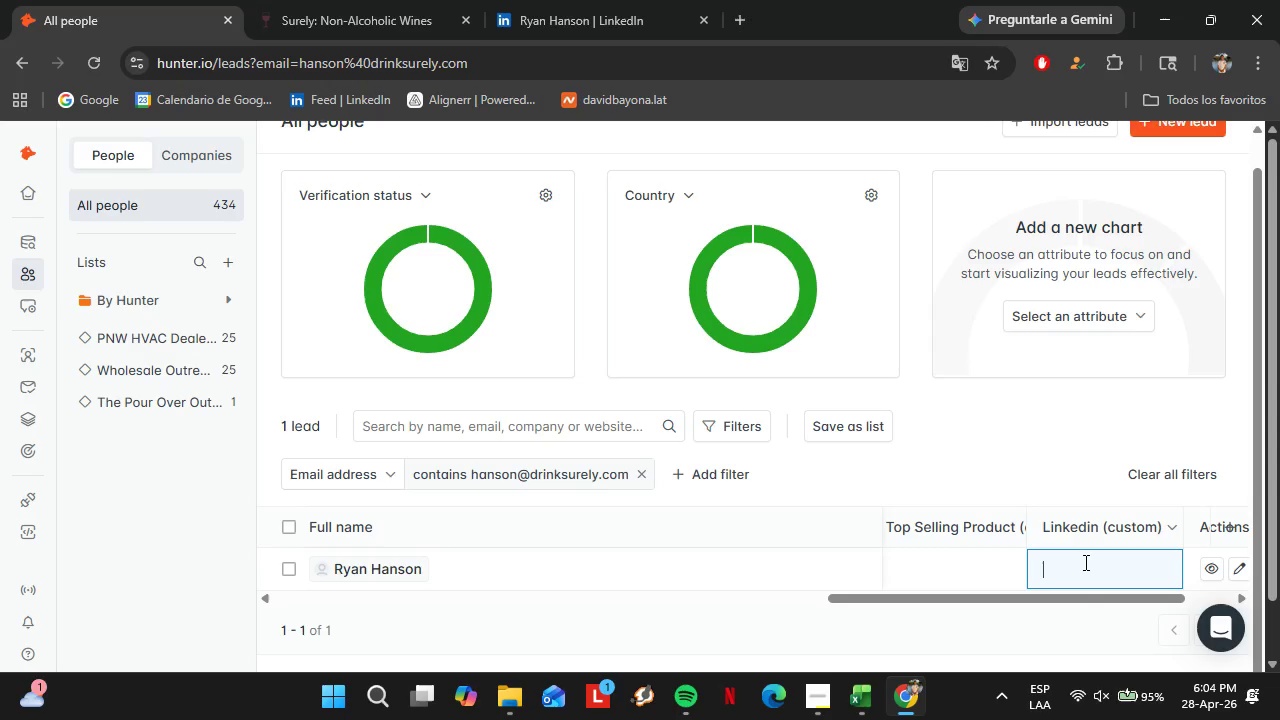 
triple_click([1084, 562])
 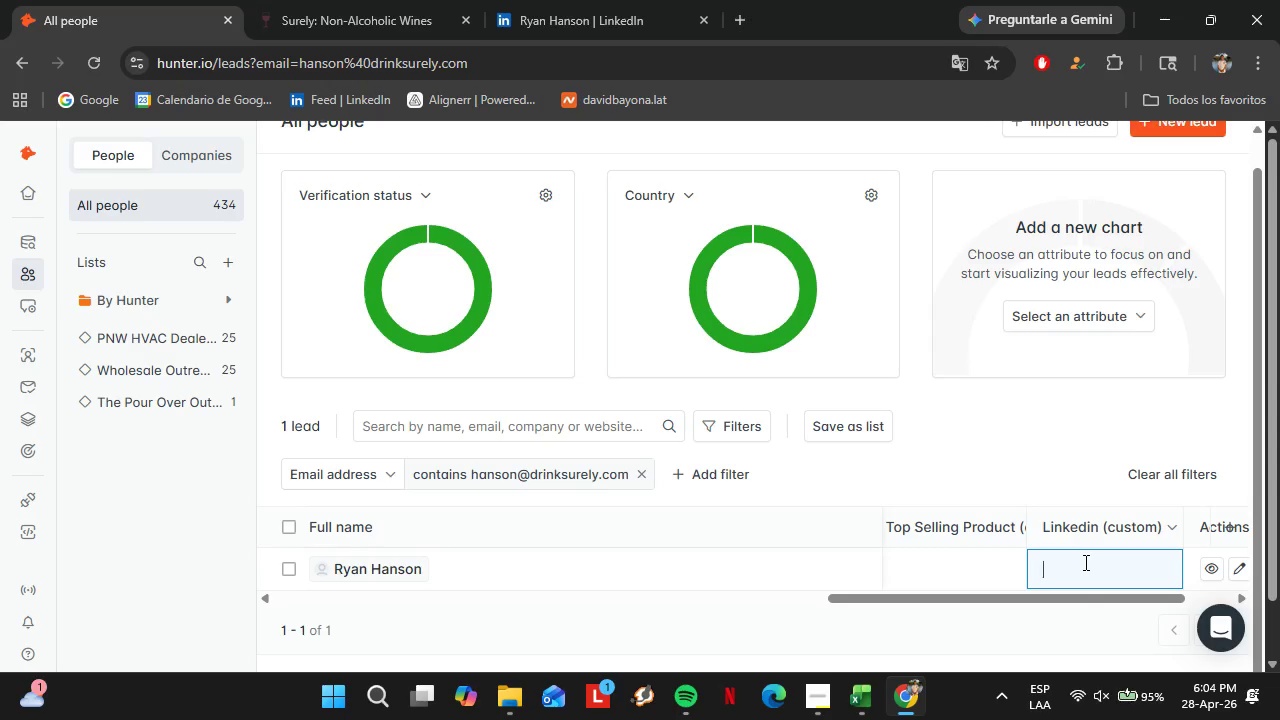 
key(Control+V)
 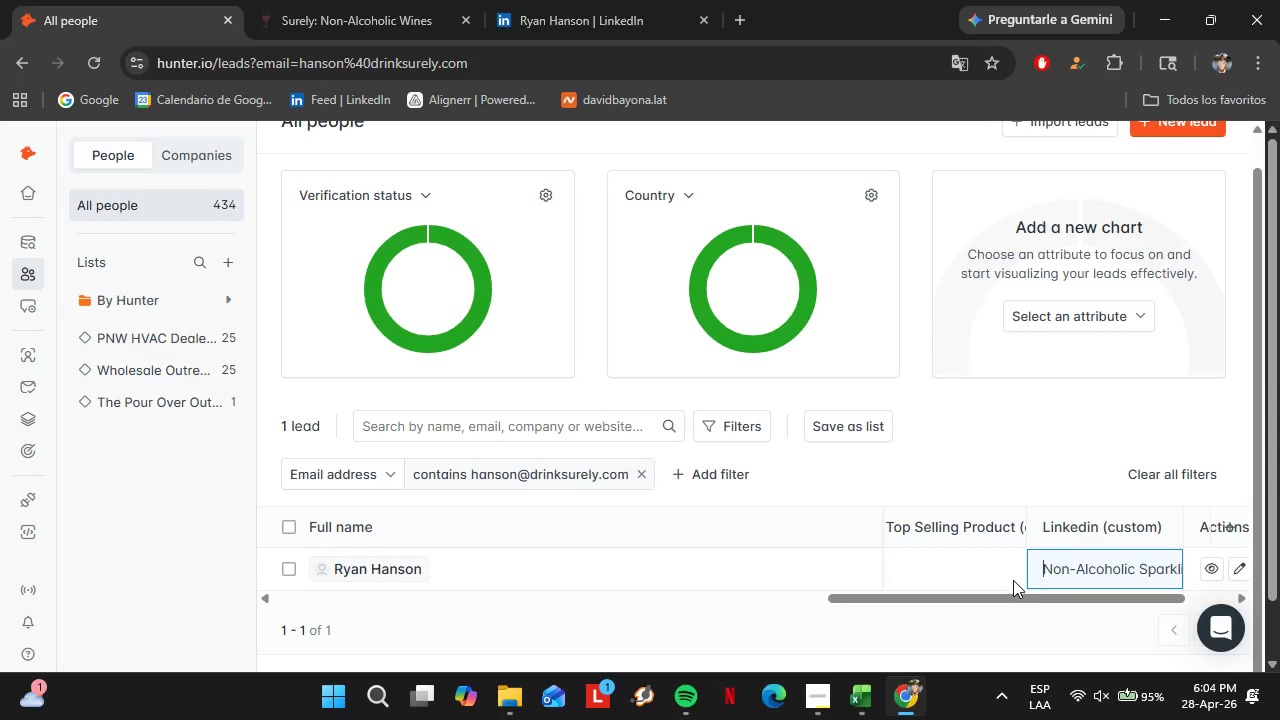 
key(Control+Z)
 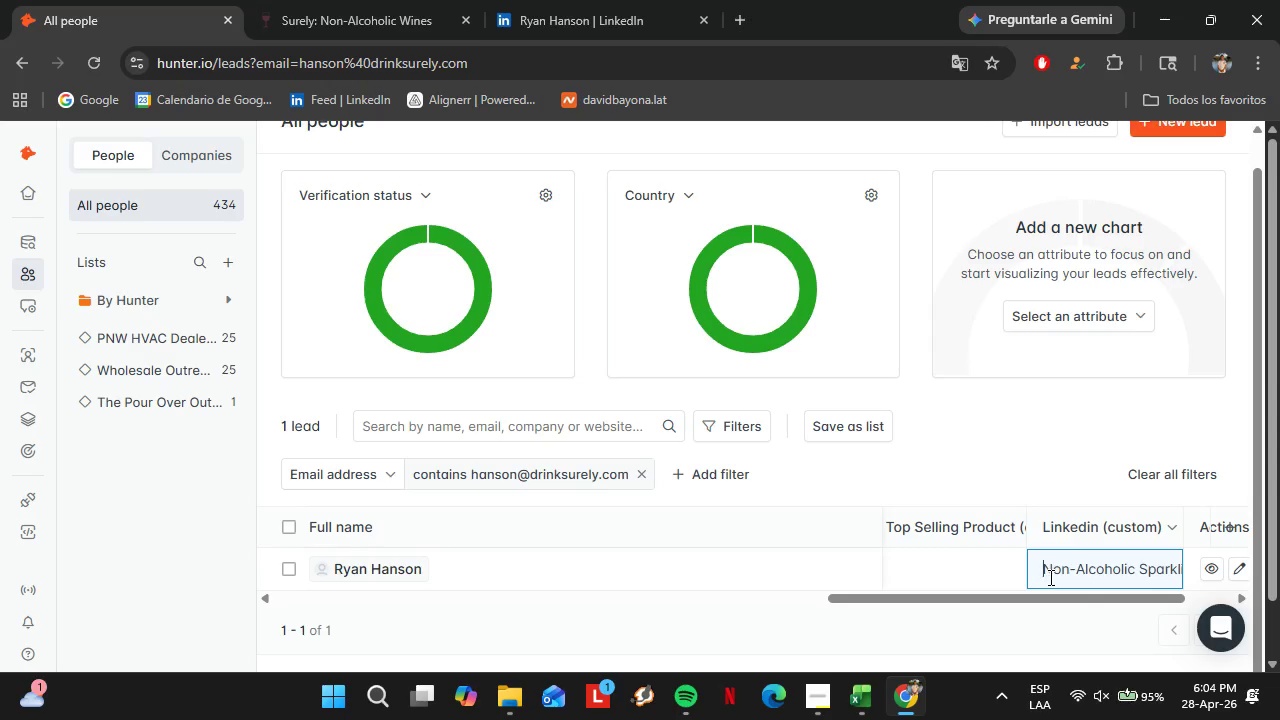 
left_click_drag(start_coordinate=[1049, 577], to_coordinate=[1231, 593])
 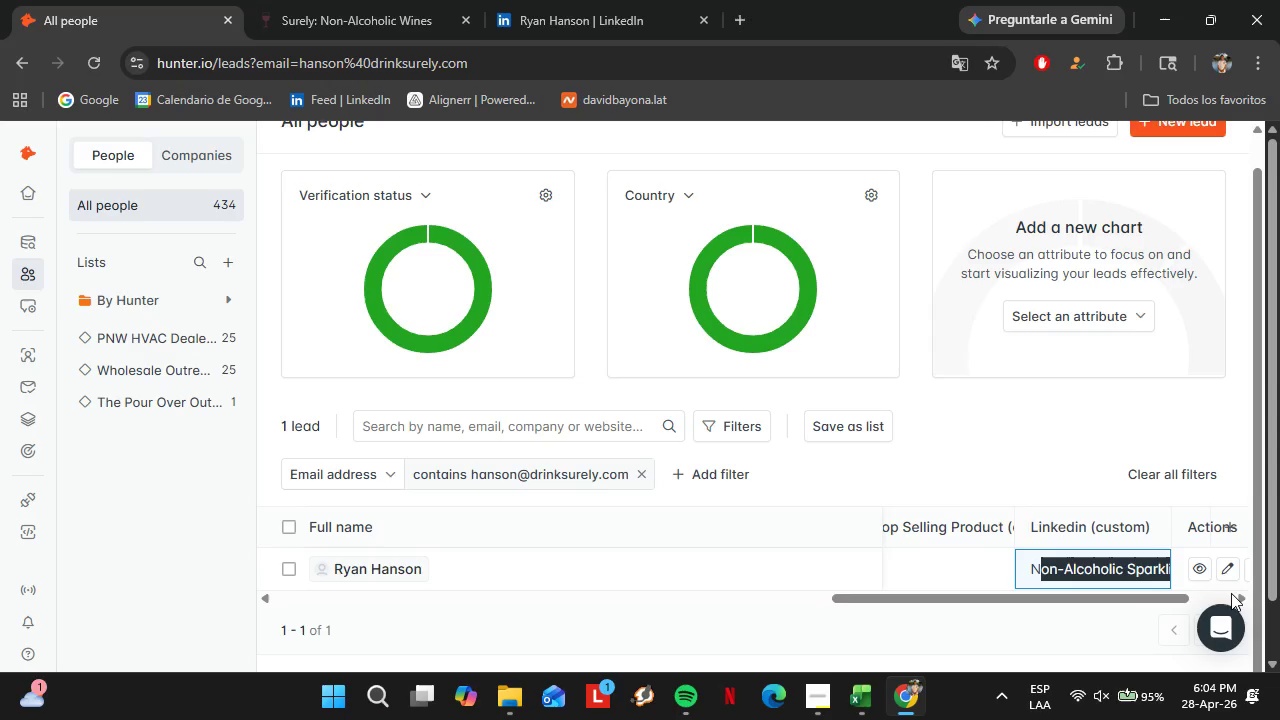 
key(Control+X)
 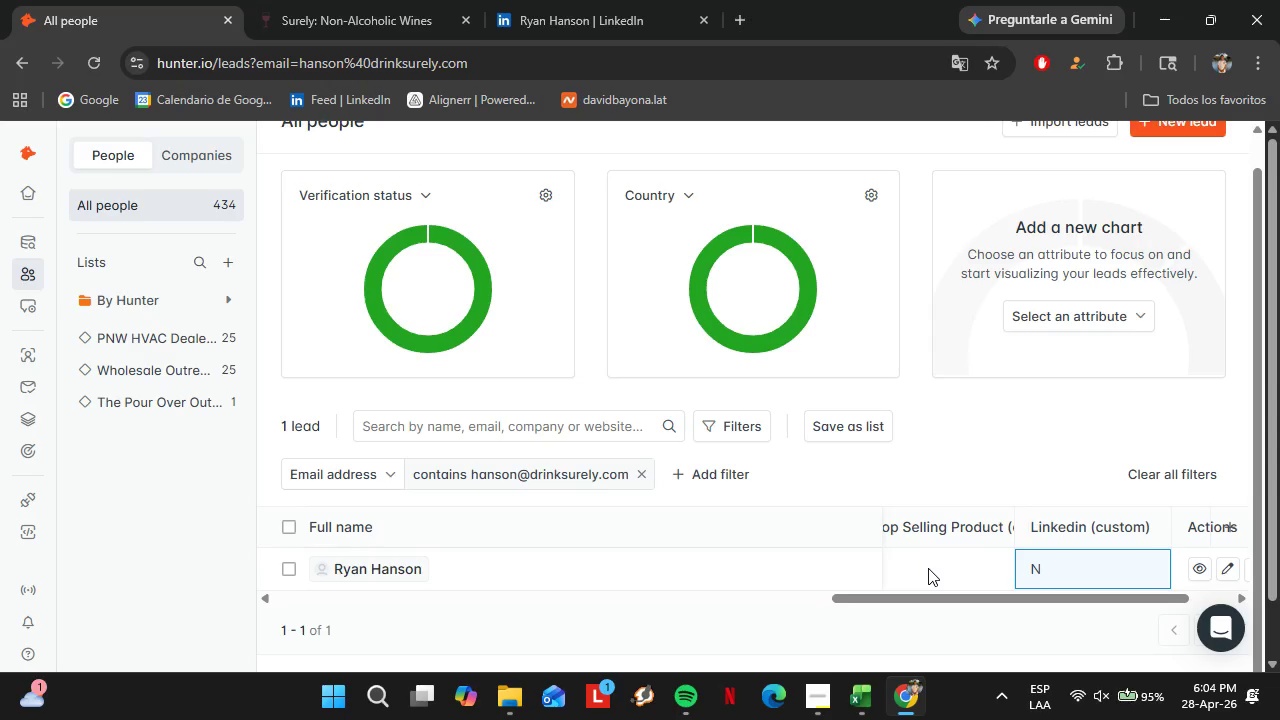 
double_click([928, 568])
 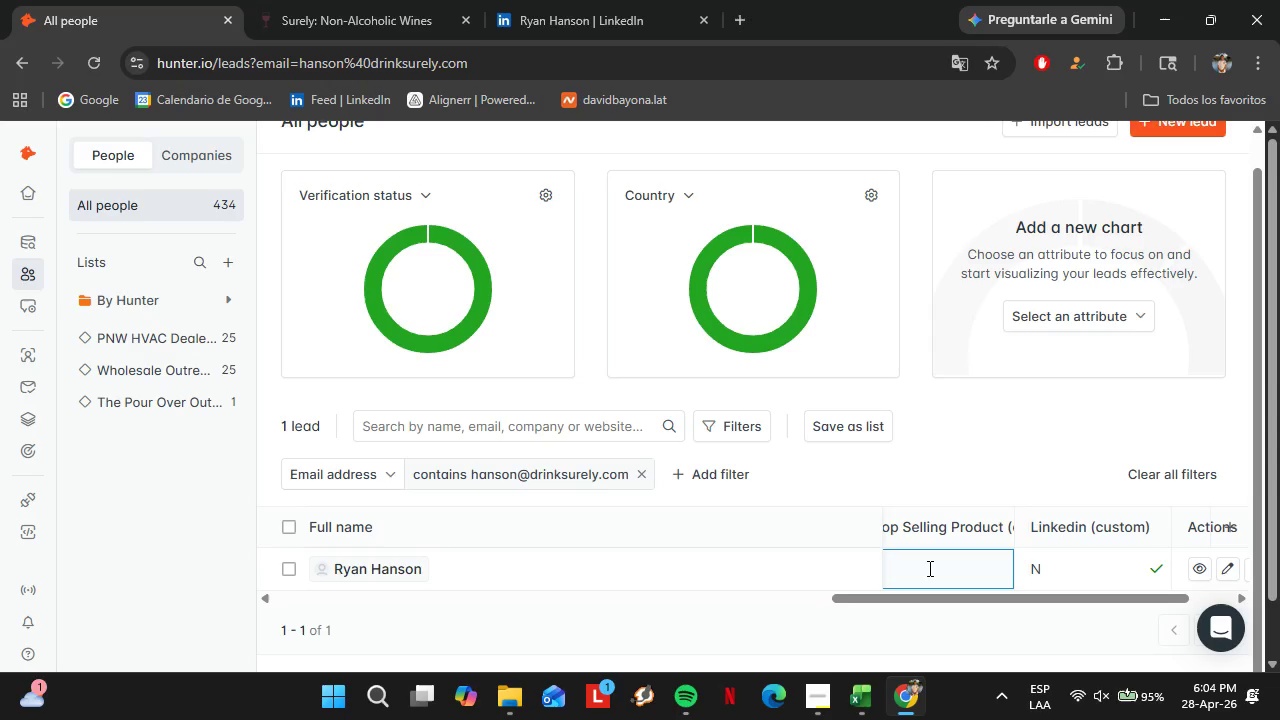 
triple_click([928, 568])
 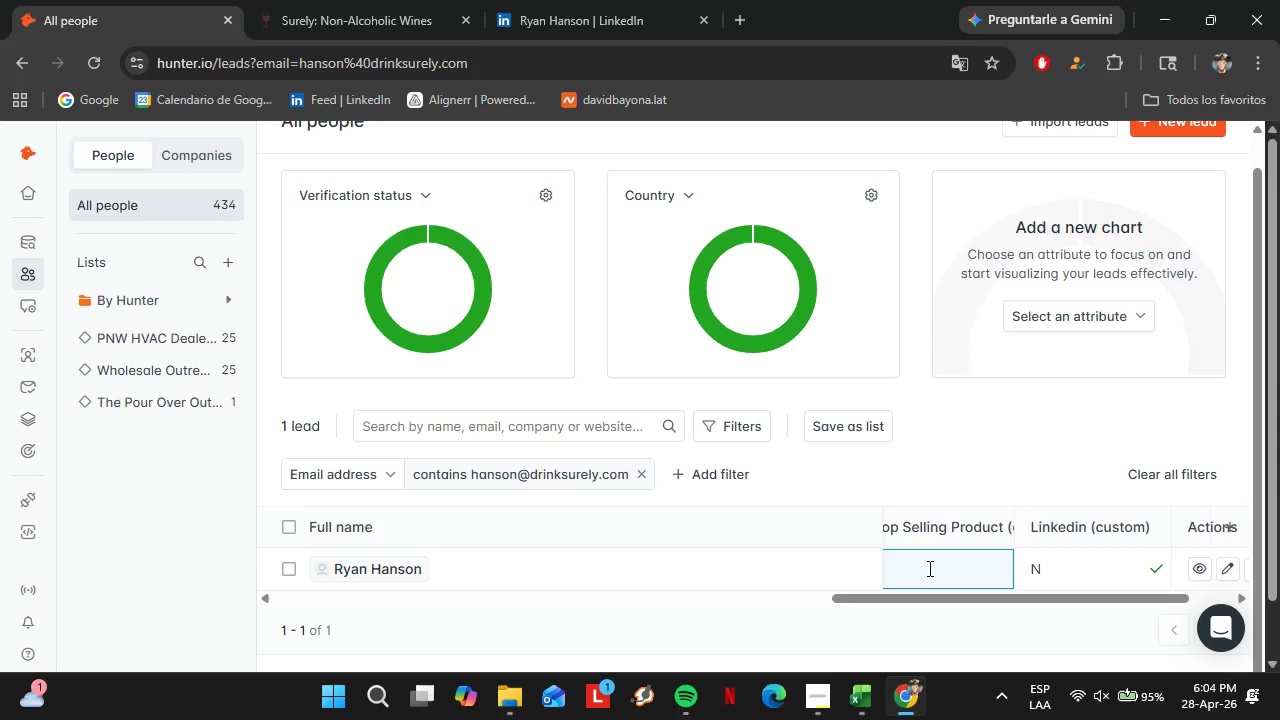 
key(Control+V)
 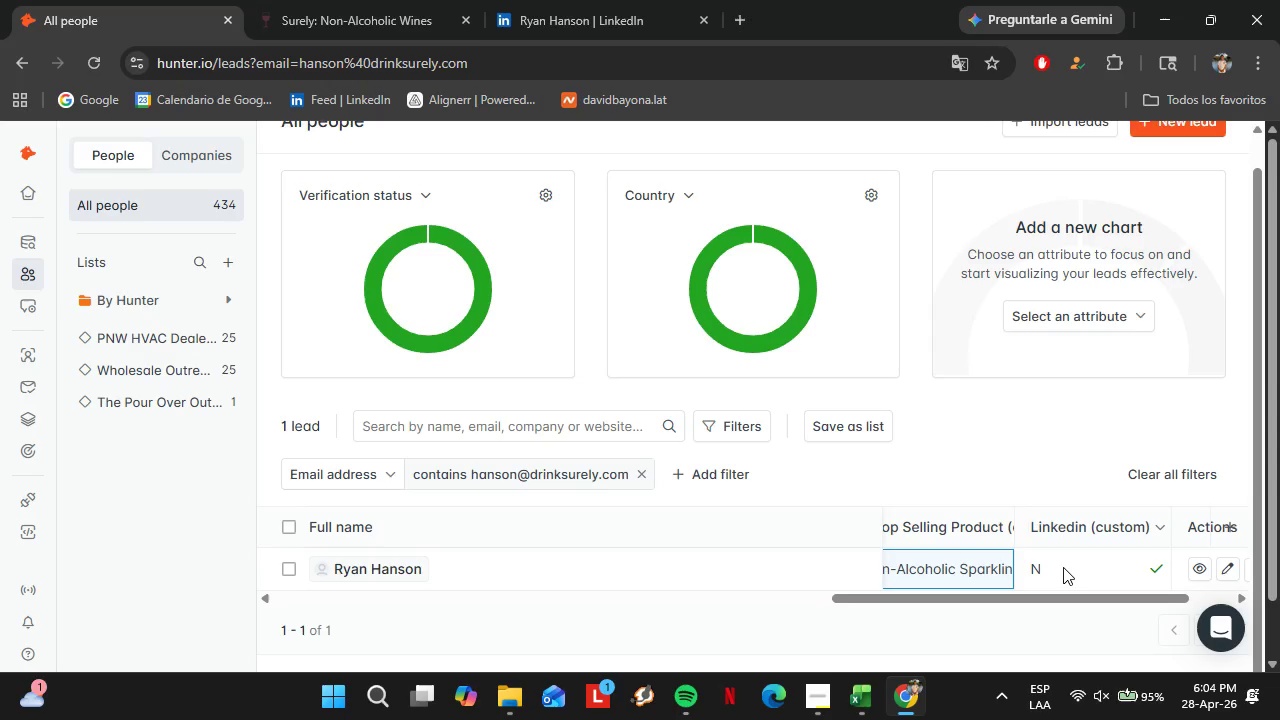 
double_click([1059, 567])
 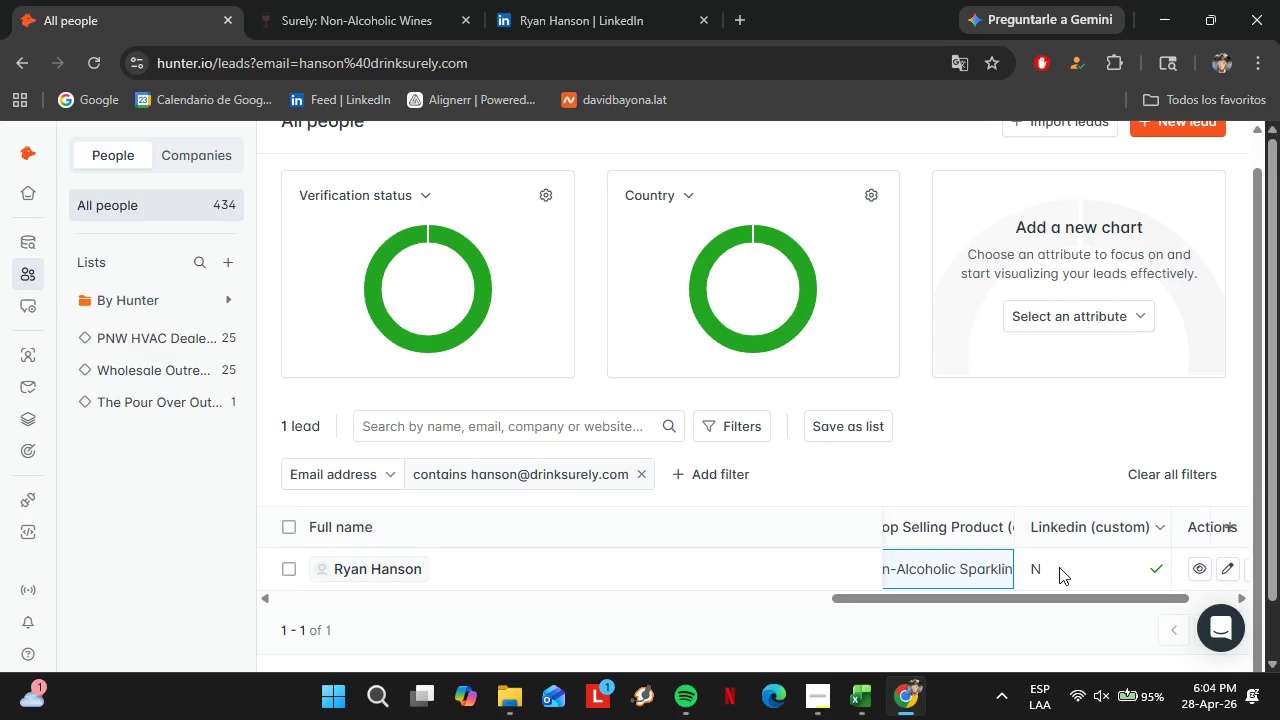 
triple_click([1059, 567])
 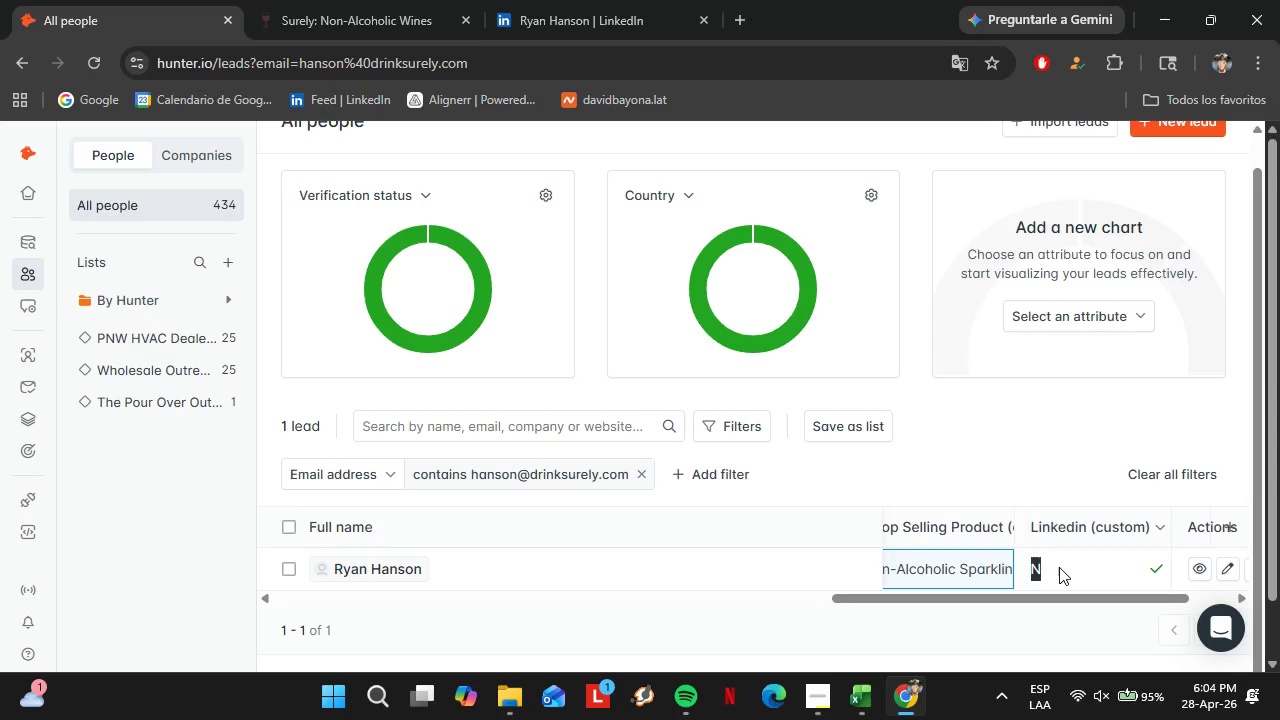 
triple_click([1059, 567])
 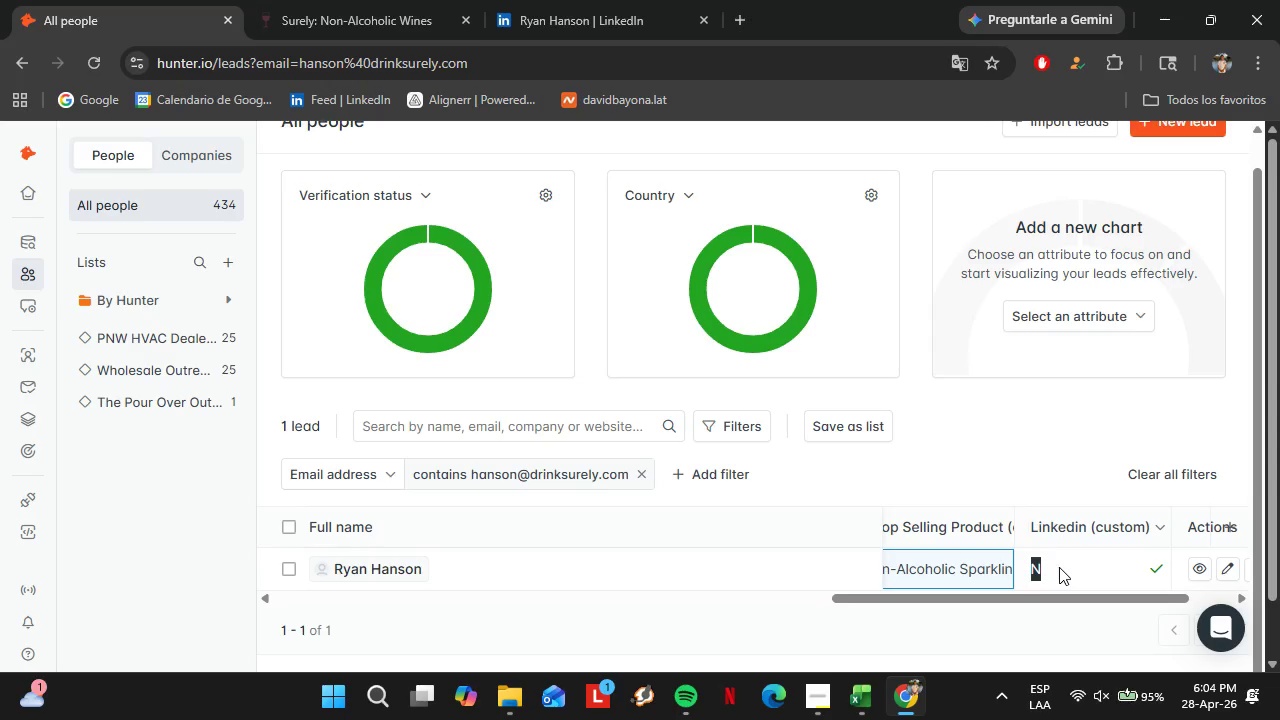 
key(Backspace)
 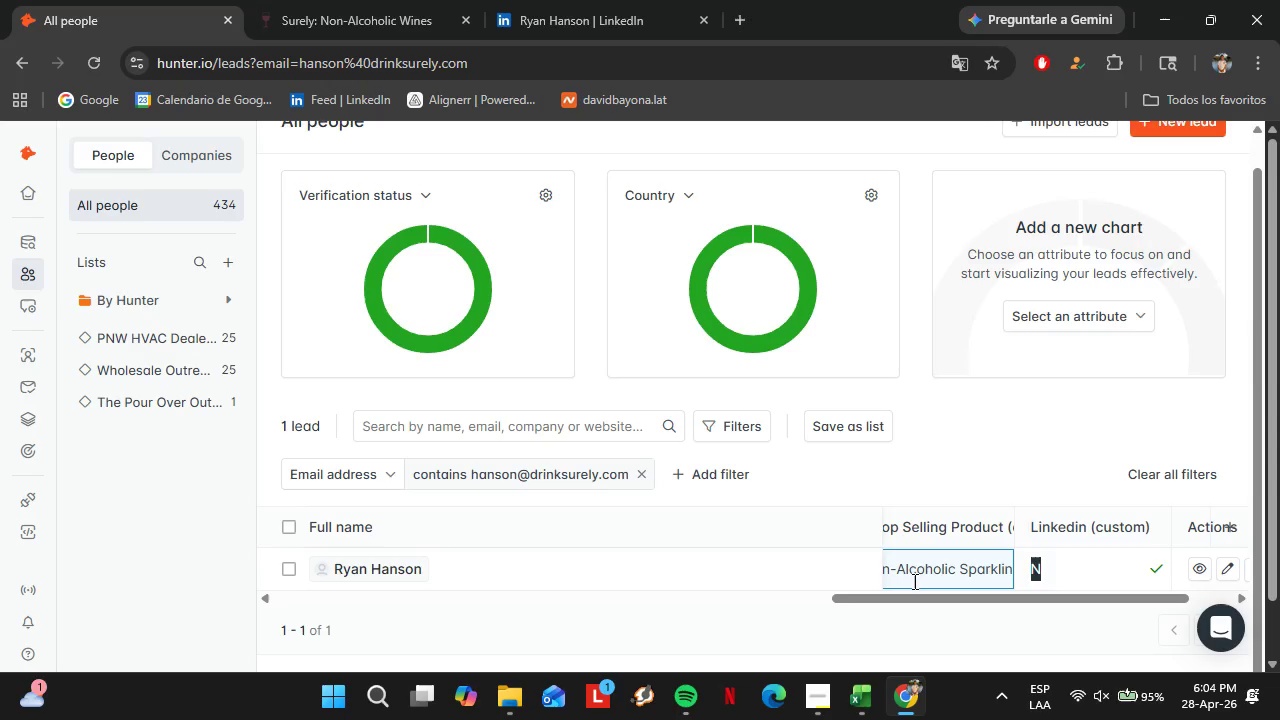 
left_click([925, 575])
 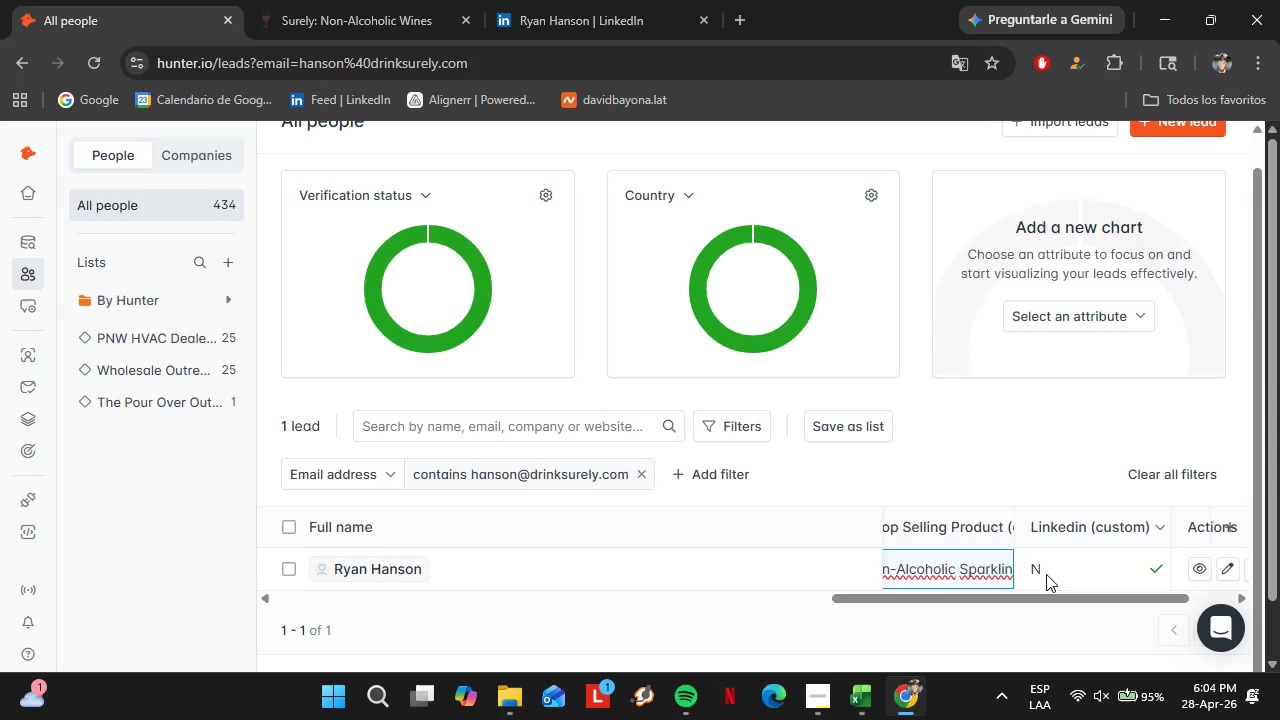 
double_click([1046, 574])
 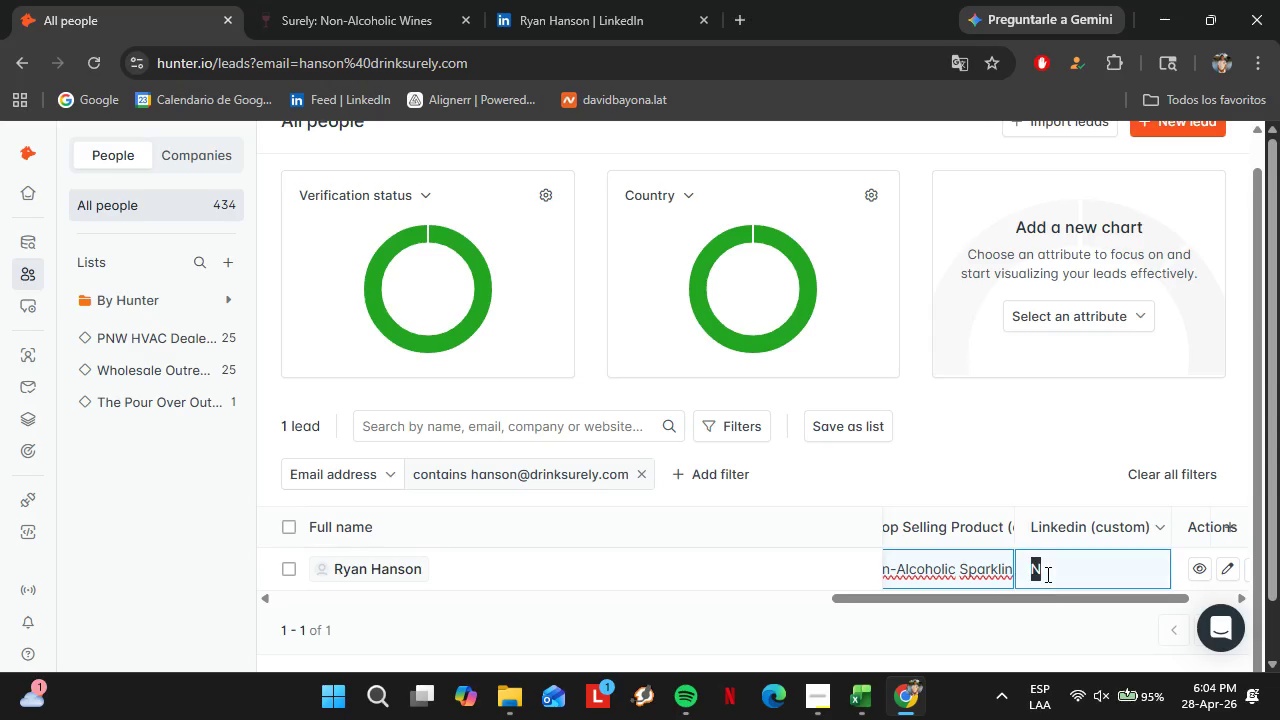 
triple_click([1046, 574])
 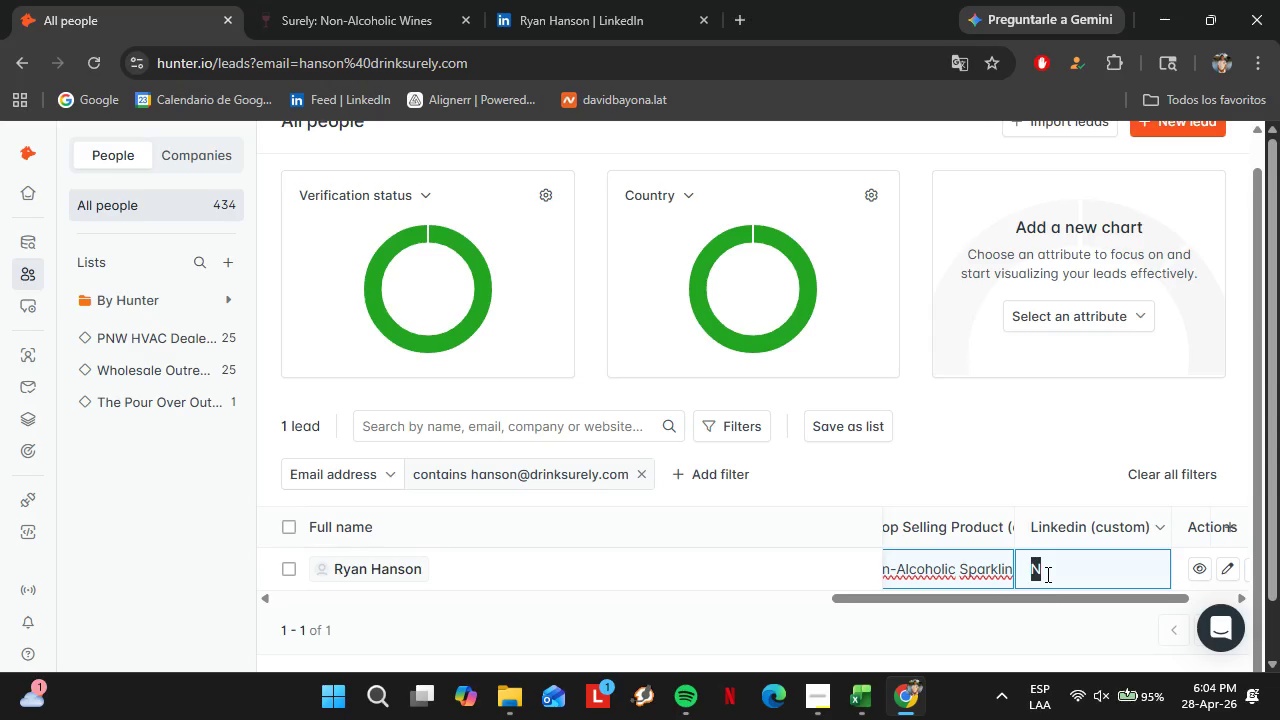 
key(Backspace)
 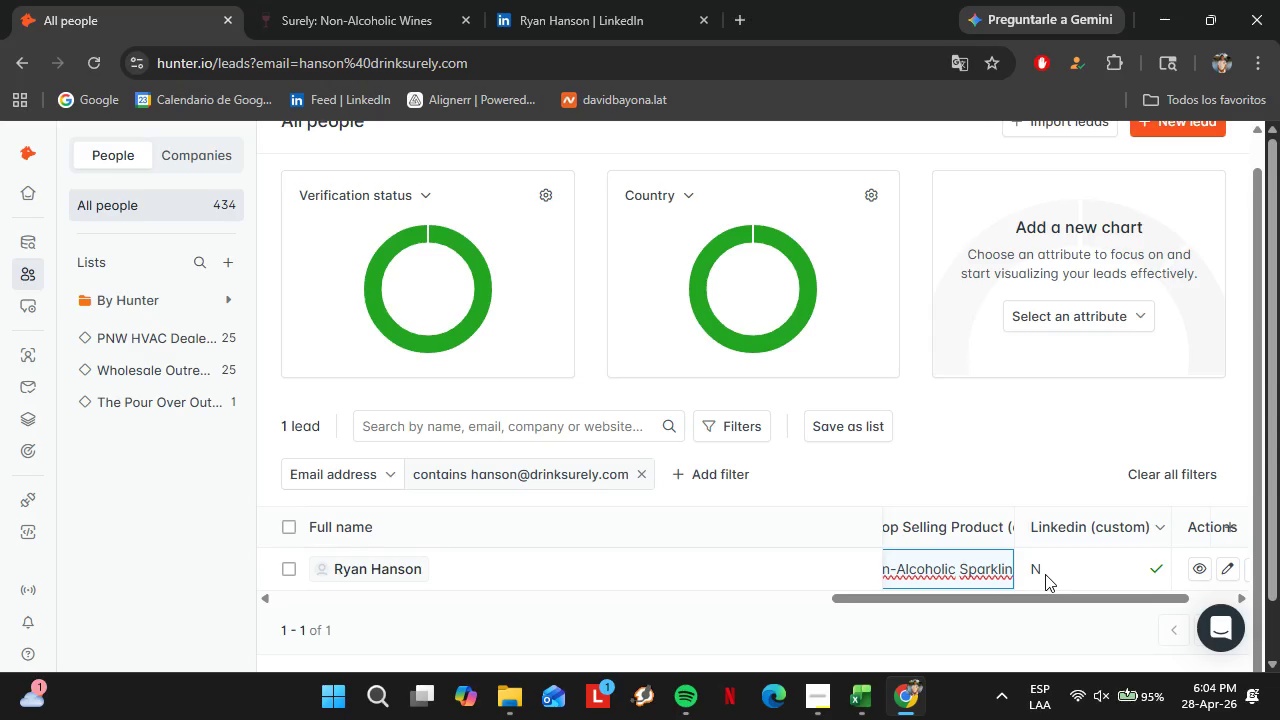 
double_click([1045, 574])
 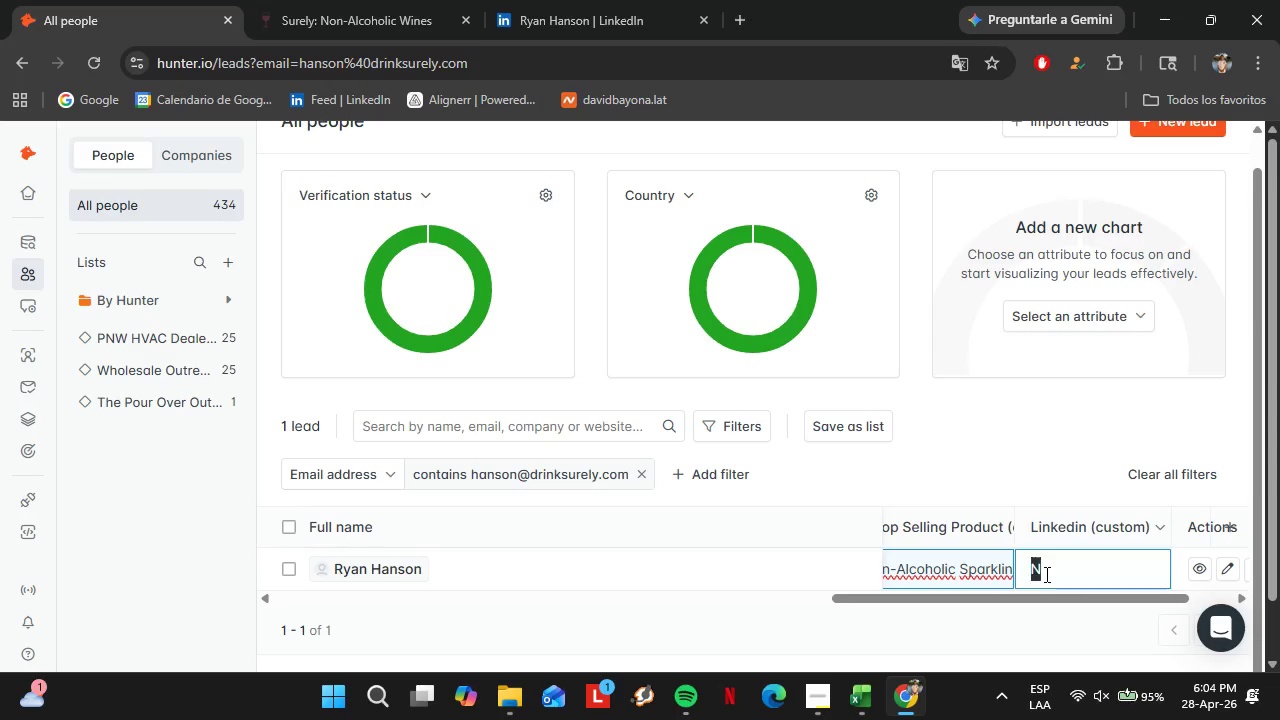 
triple_click([1045, 574])
 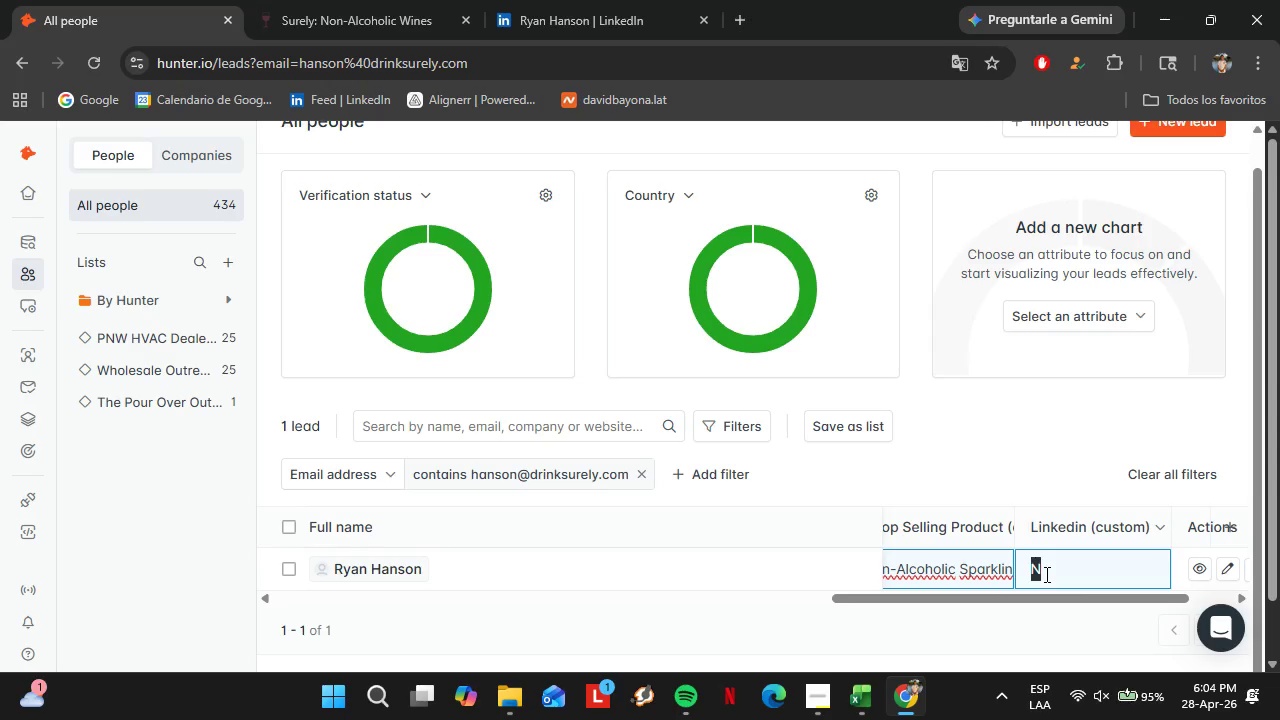 
triple_click([1045, 574])
 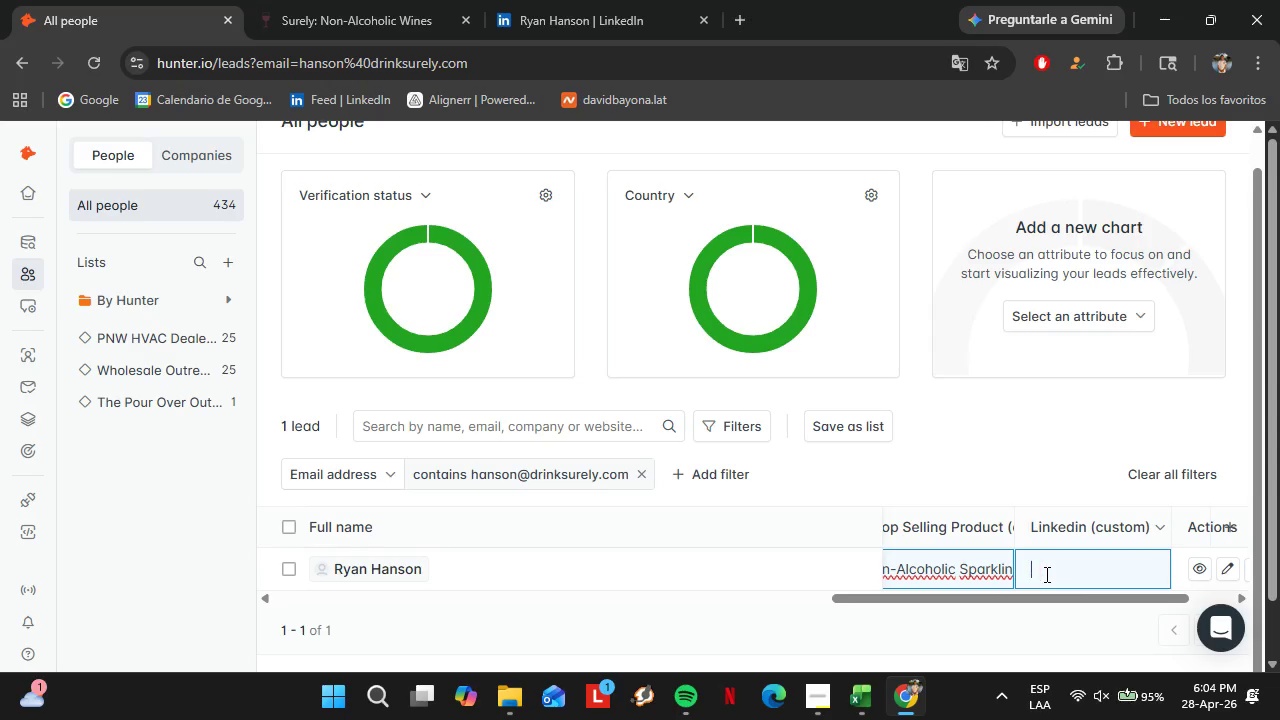 
key(Backspace)
 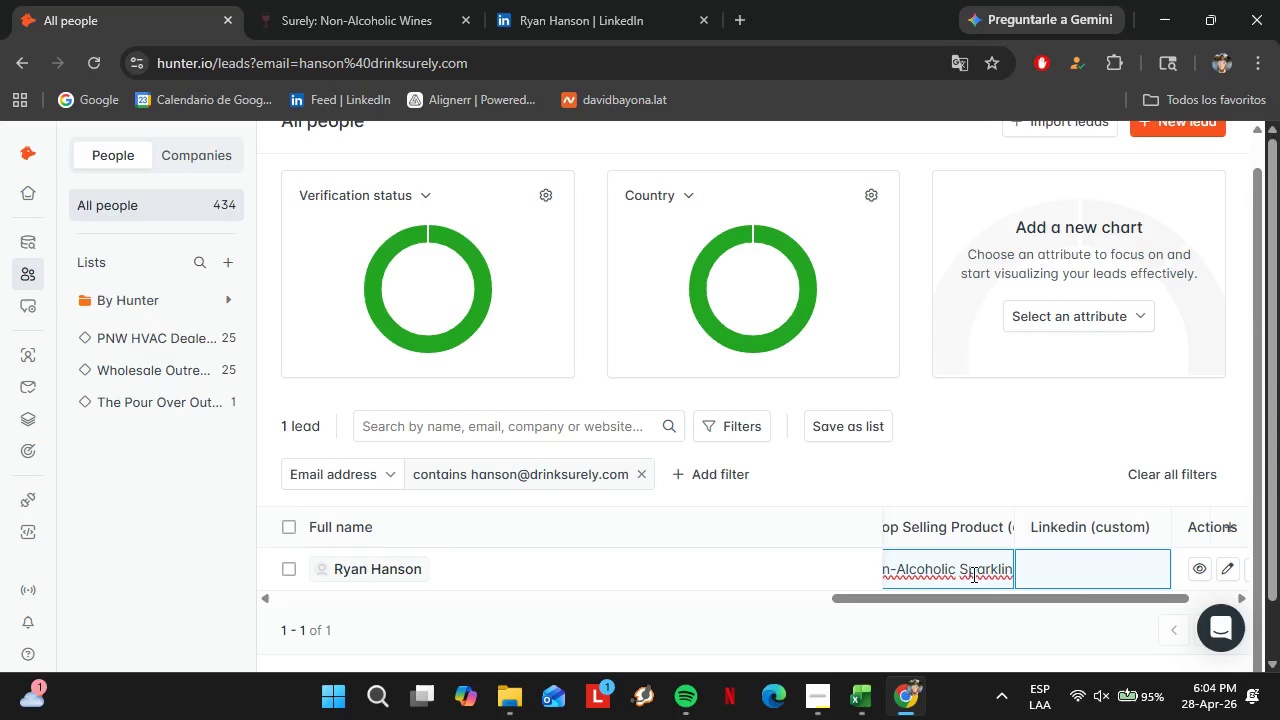 
double_click([970, 574])
 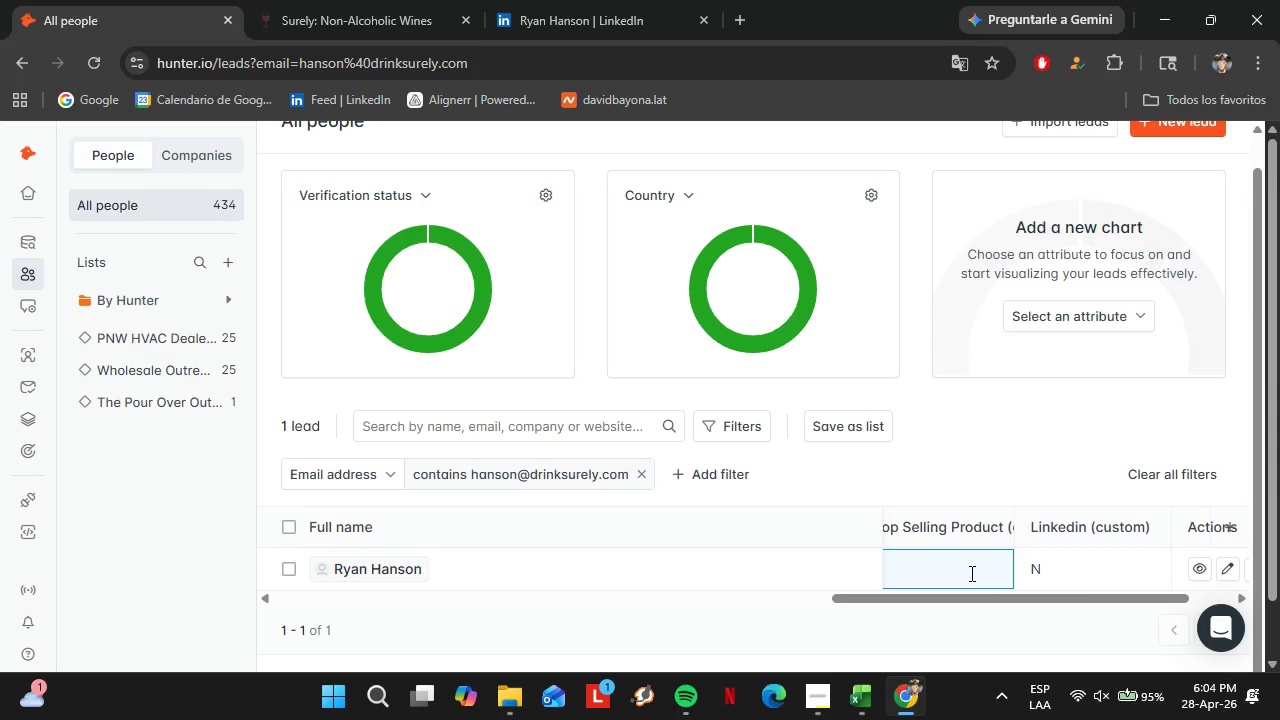 
double_click([970, 573])
 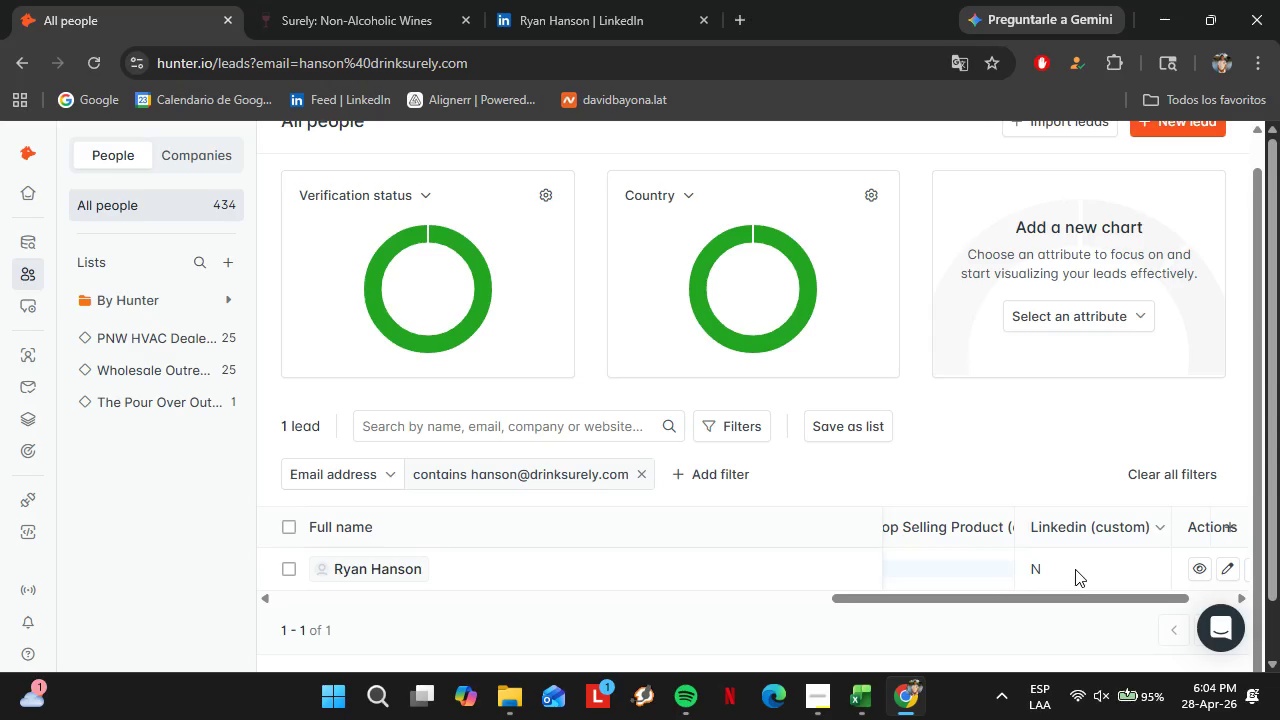 
double_click([1075, 569])
 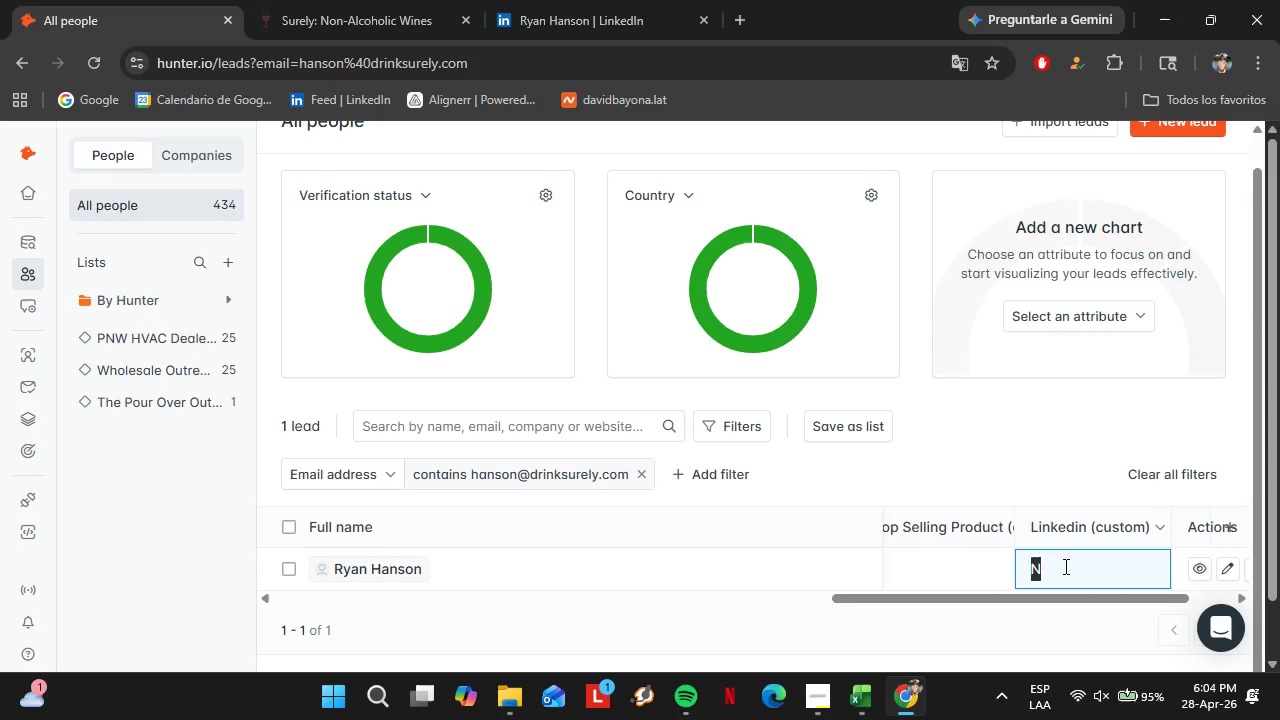 
key(Backspace)
 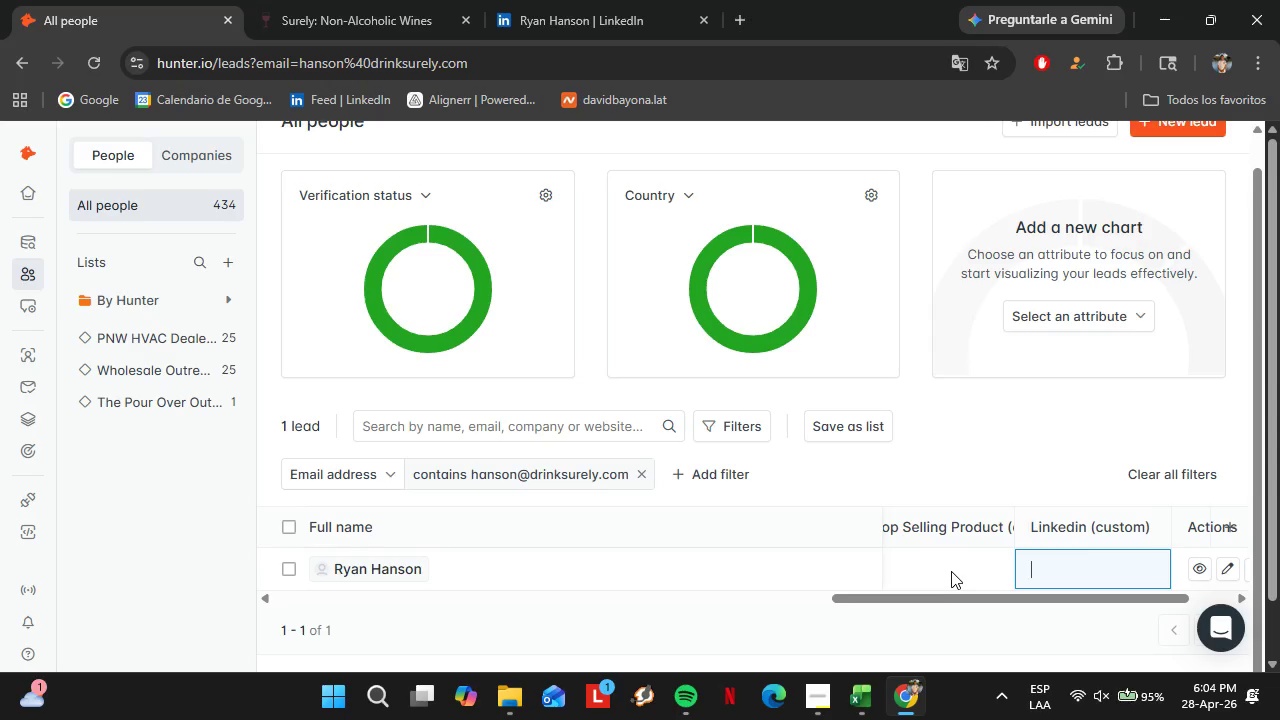 
double_click([951, 571])
 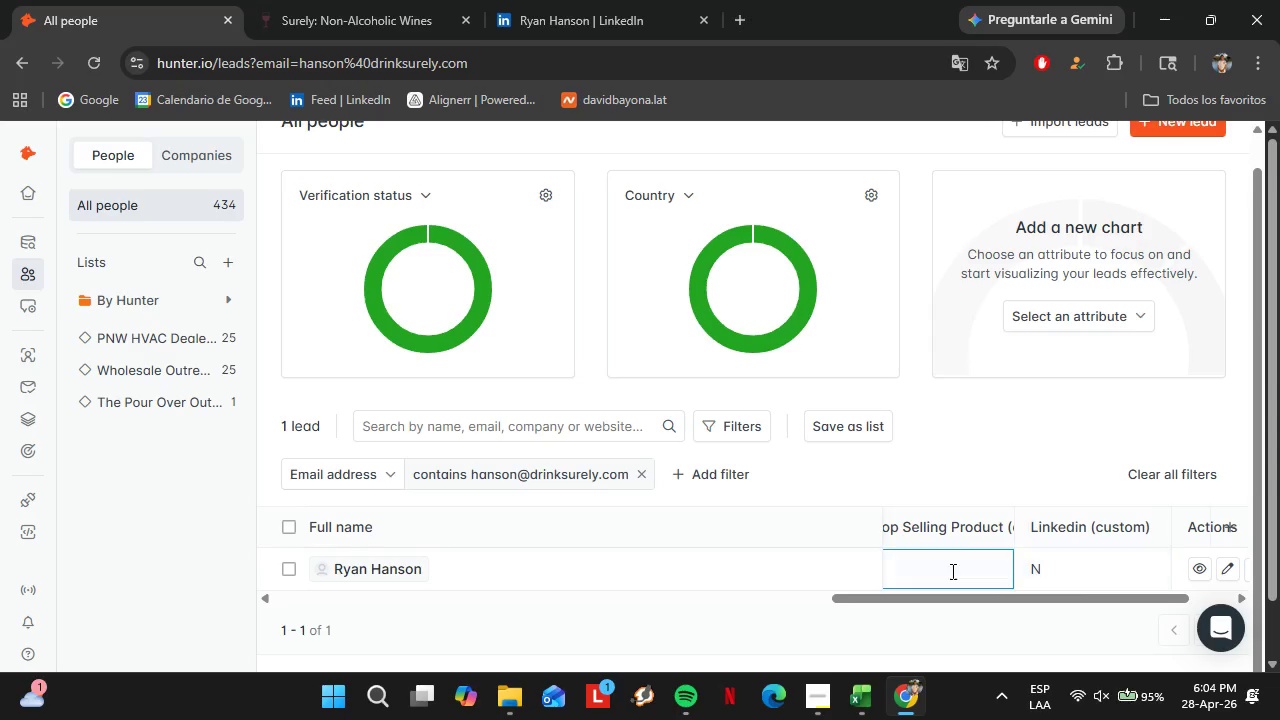 
triple_click([951, 571])
 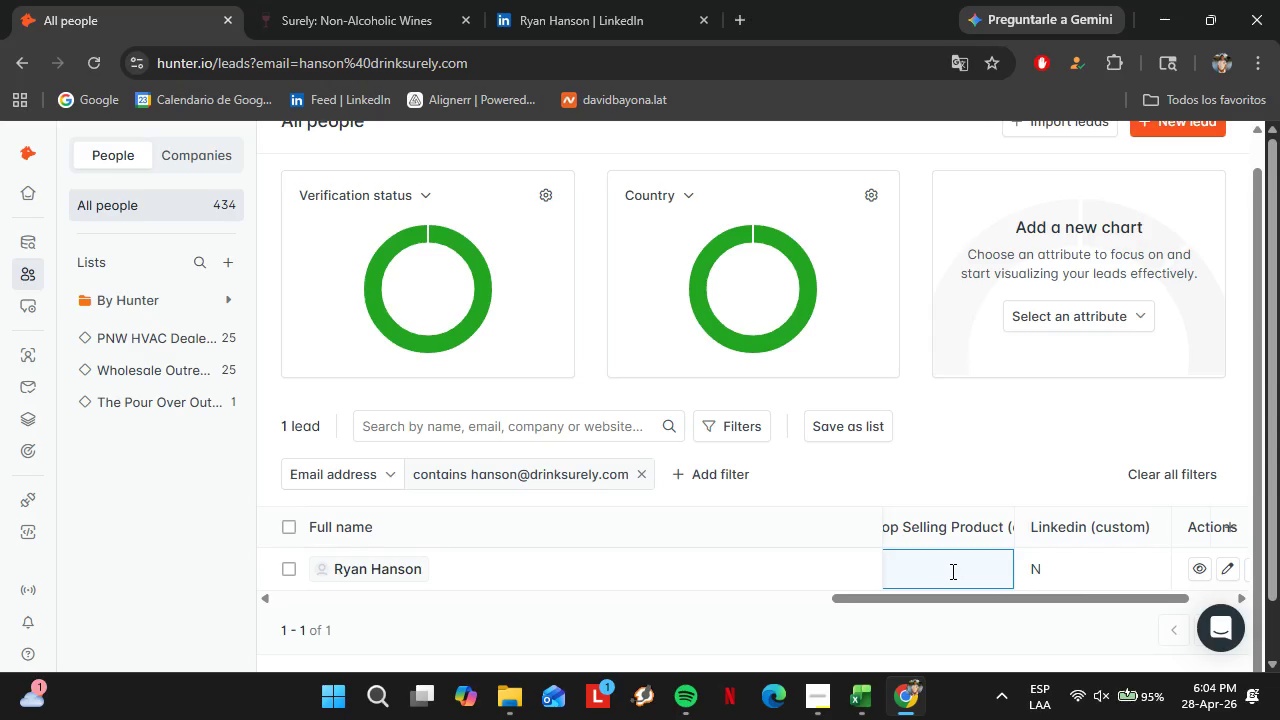 
key(Control+V)
 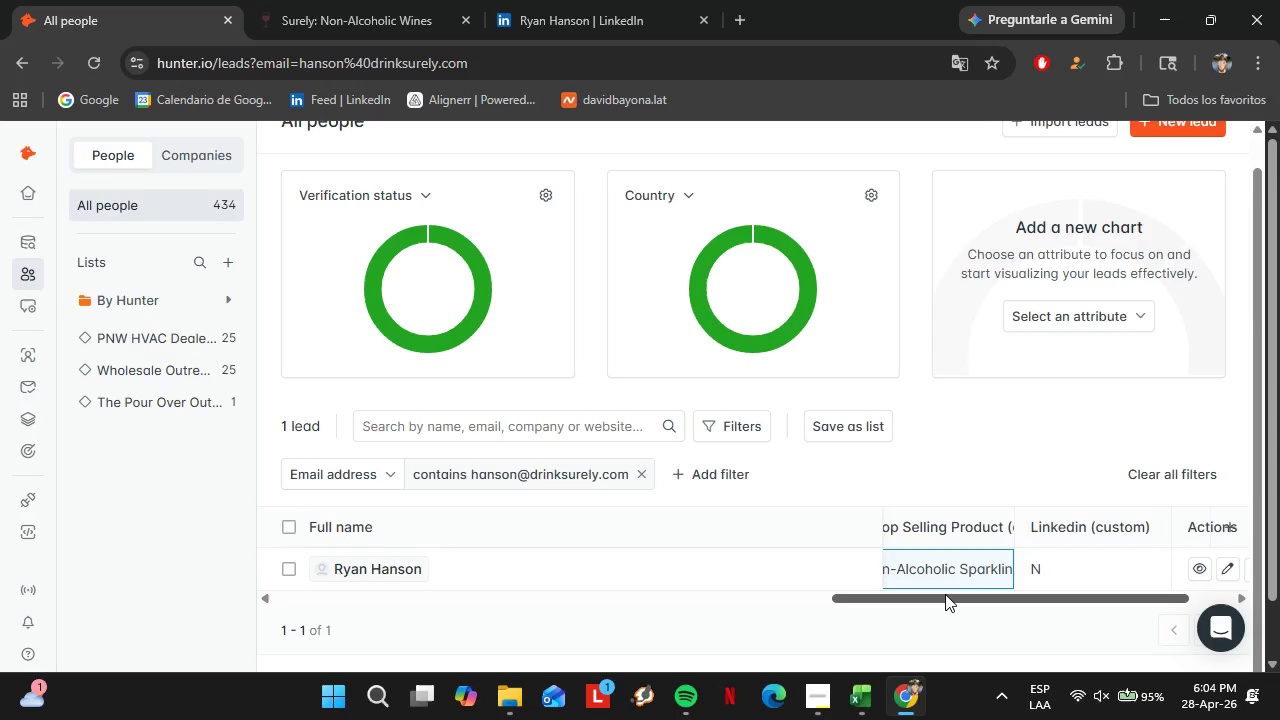 
left_click_drag(start_coordinate=[945, 594], to_coordinate=[895, 594])
 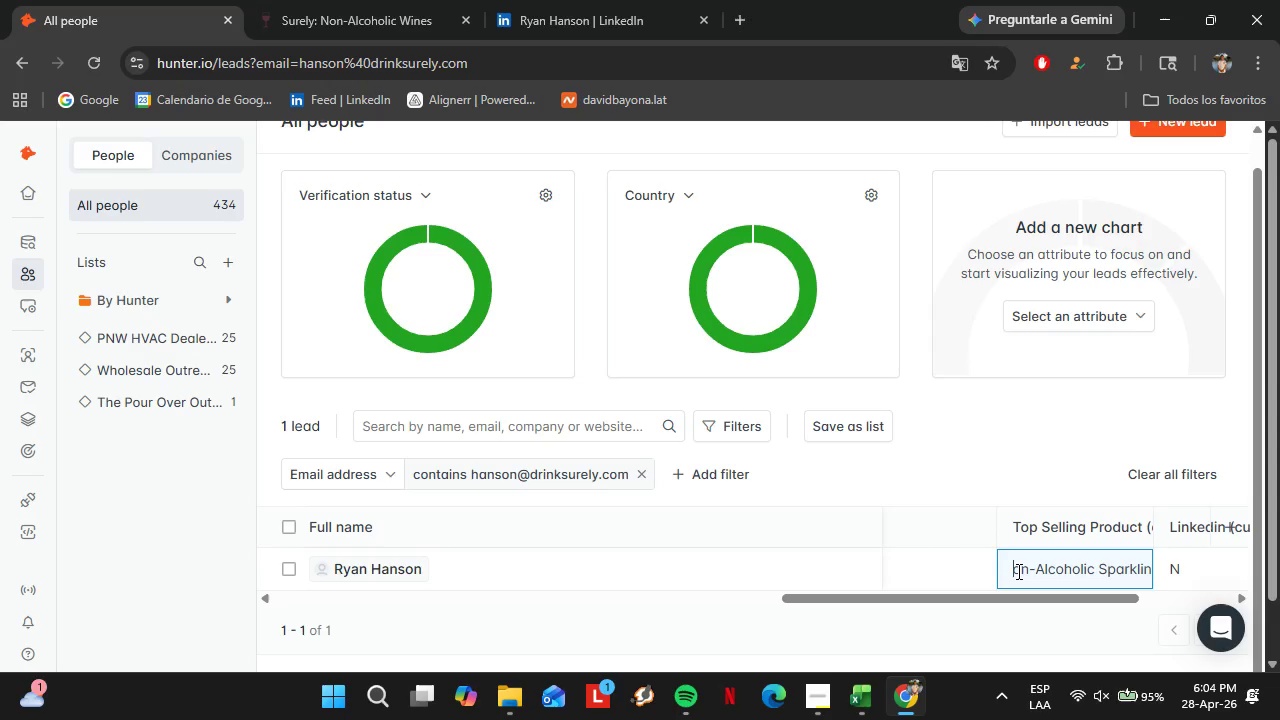 
key(Shift+N)
 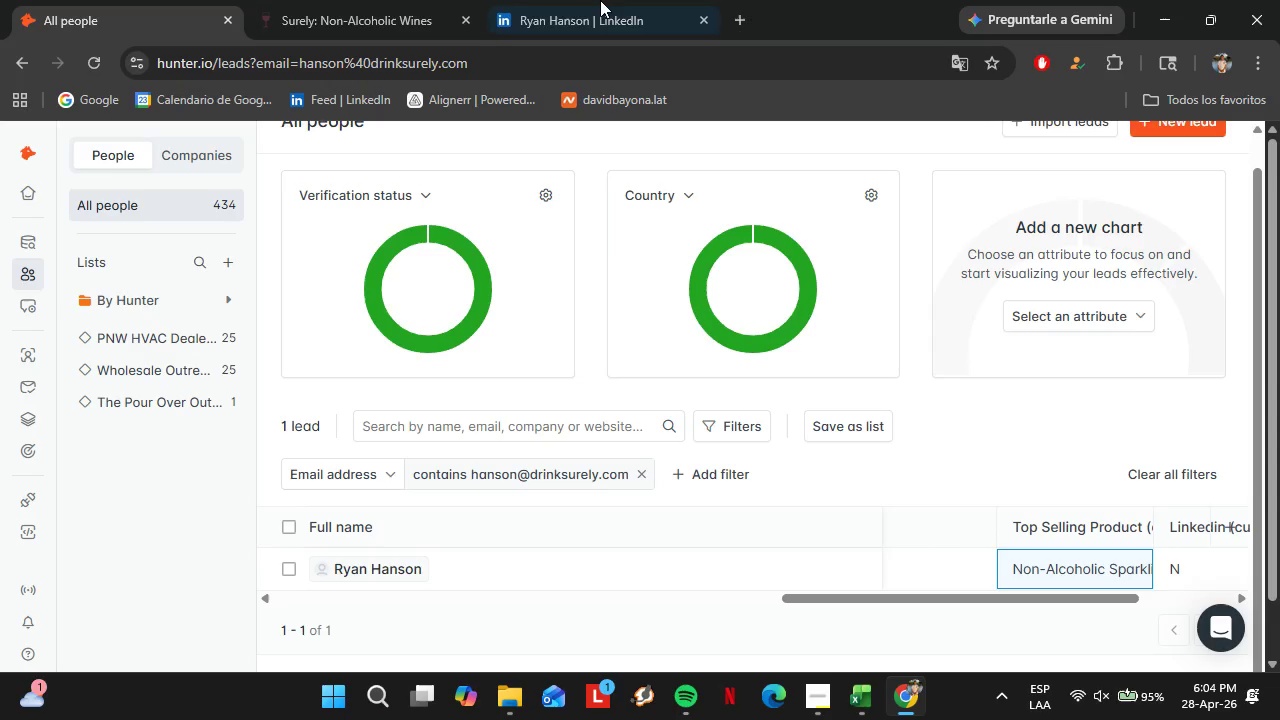 
left_click([557, 0])
 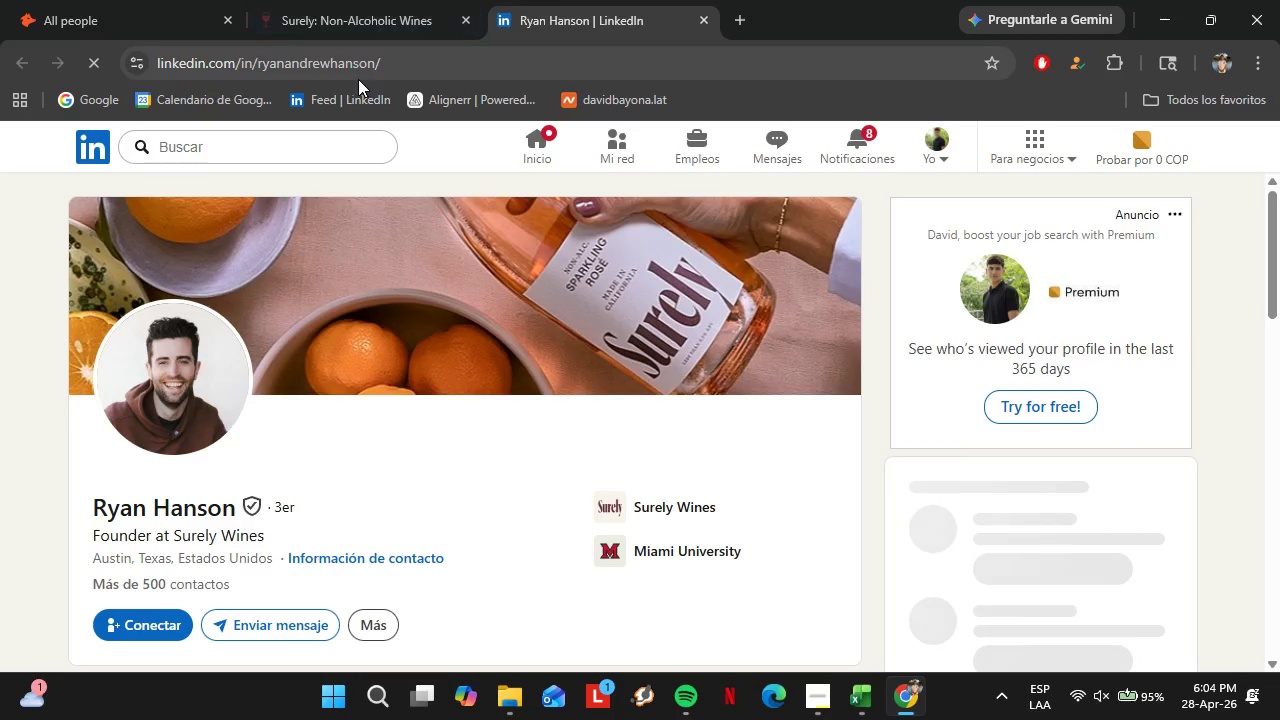 
left_click([347, 70])
 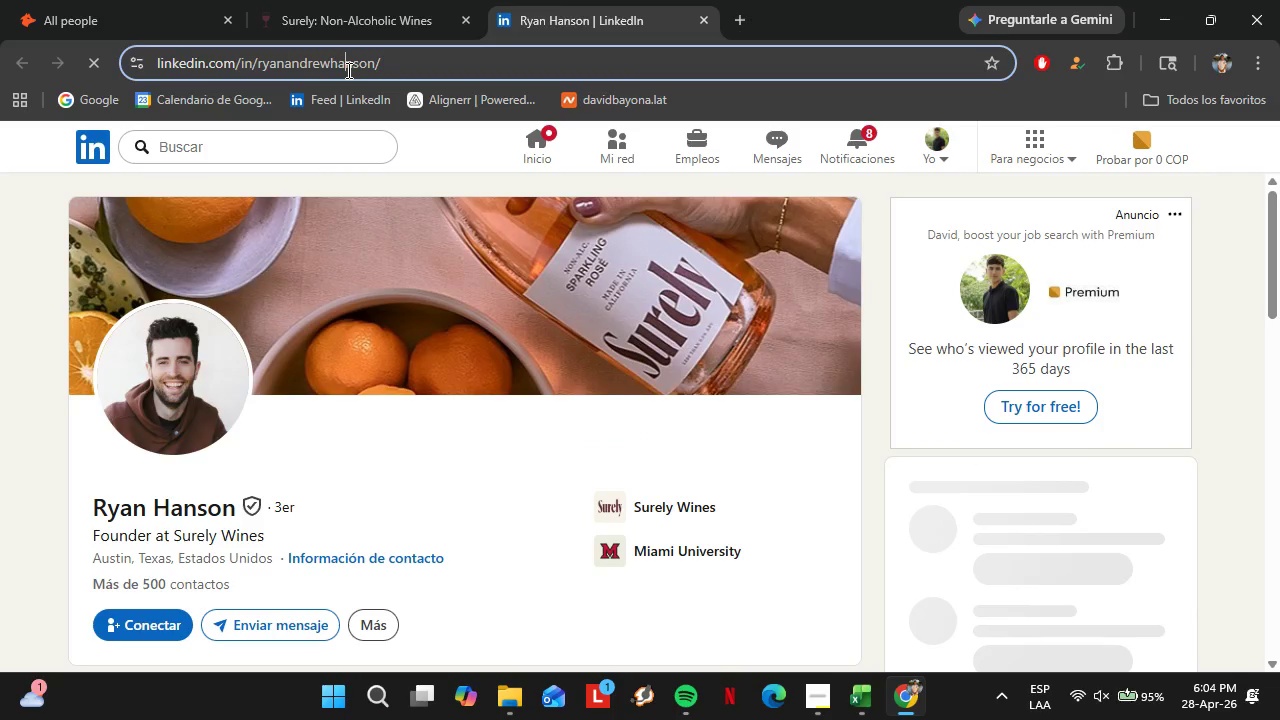 
key(Control+C)
 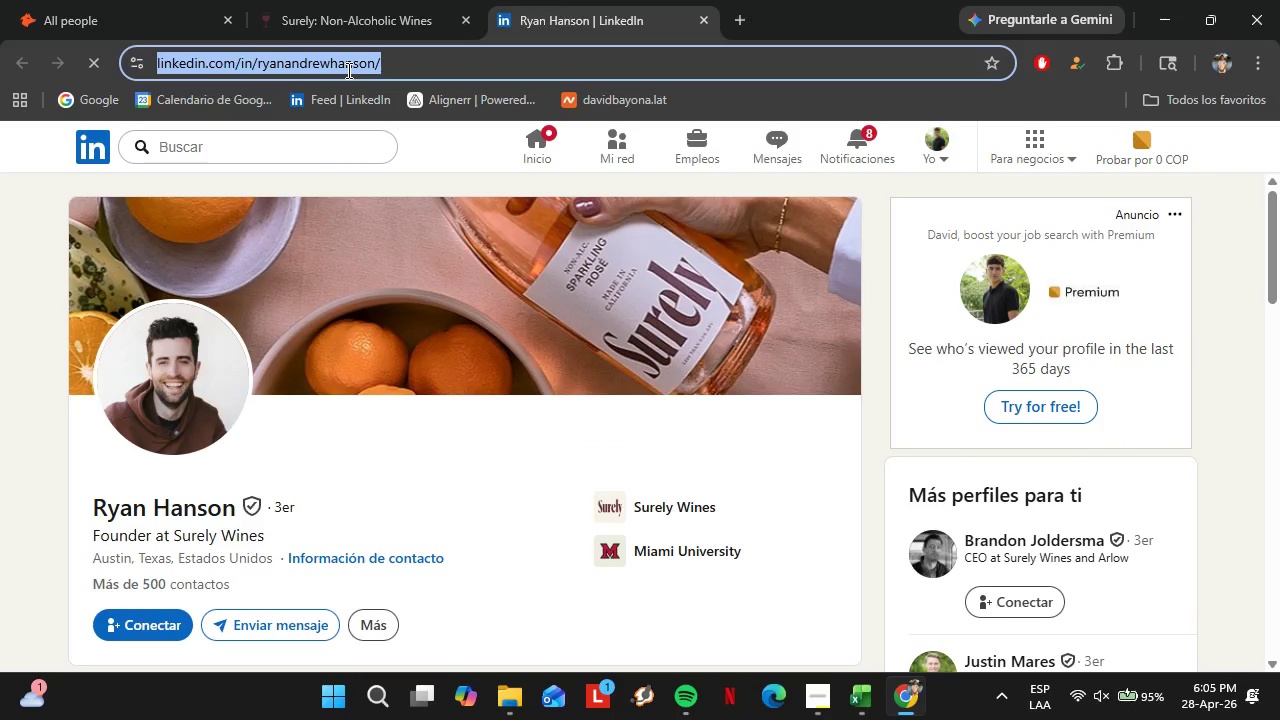 
left_click([148, 0])
 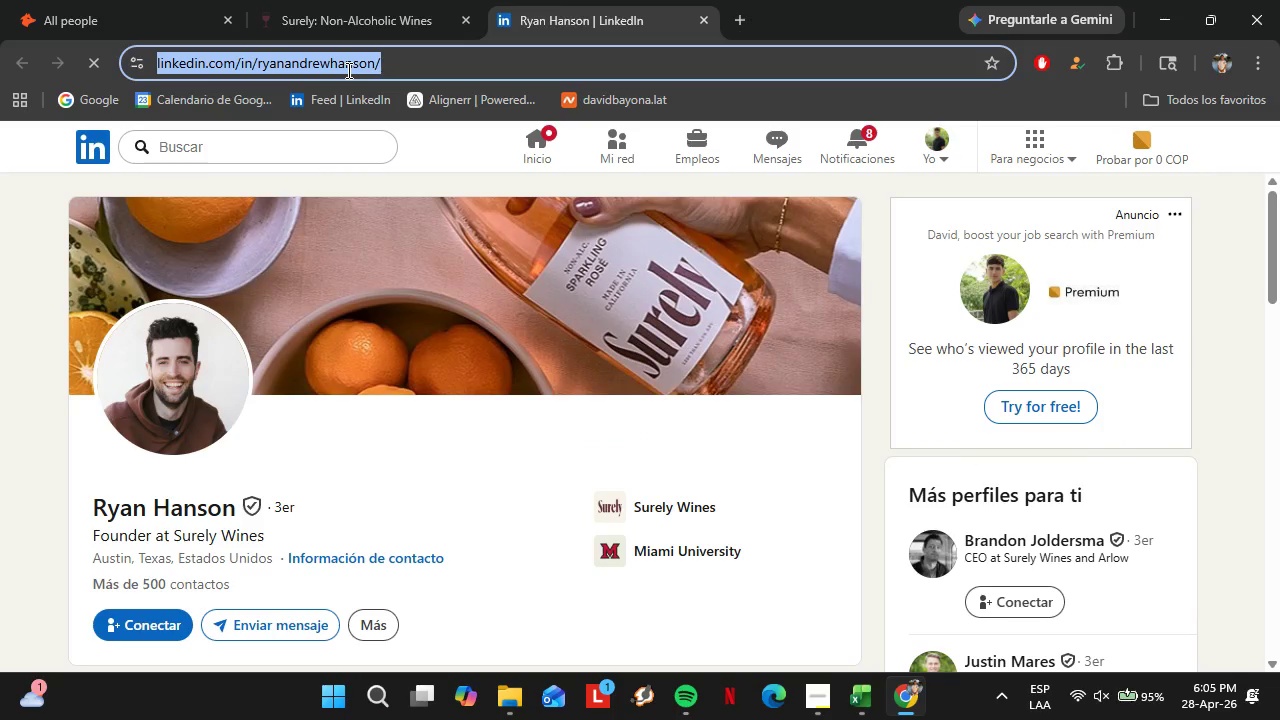 
left_click_drag(start_coordinate=[878, 592], to_coordinate=[945, 606])
 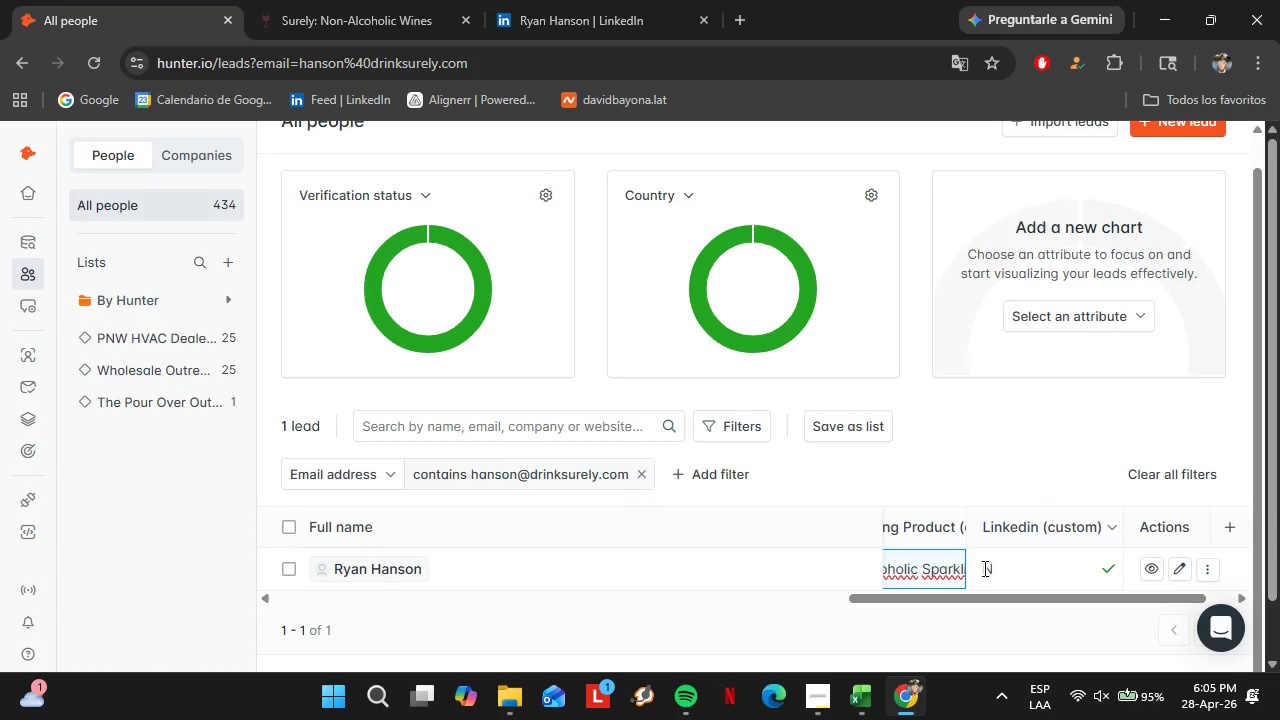 
double_click([983, 568])
 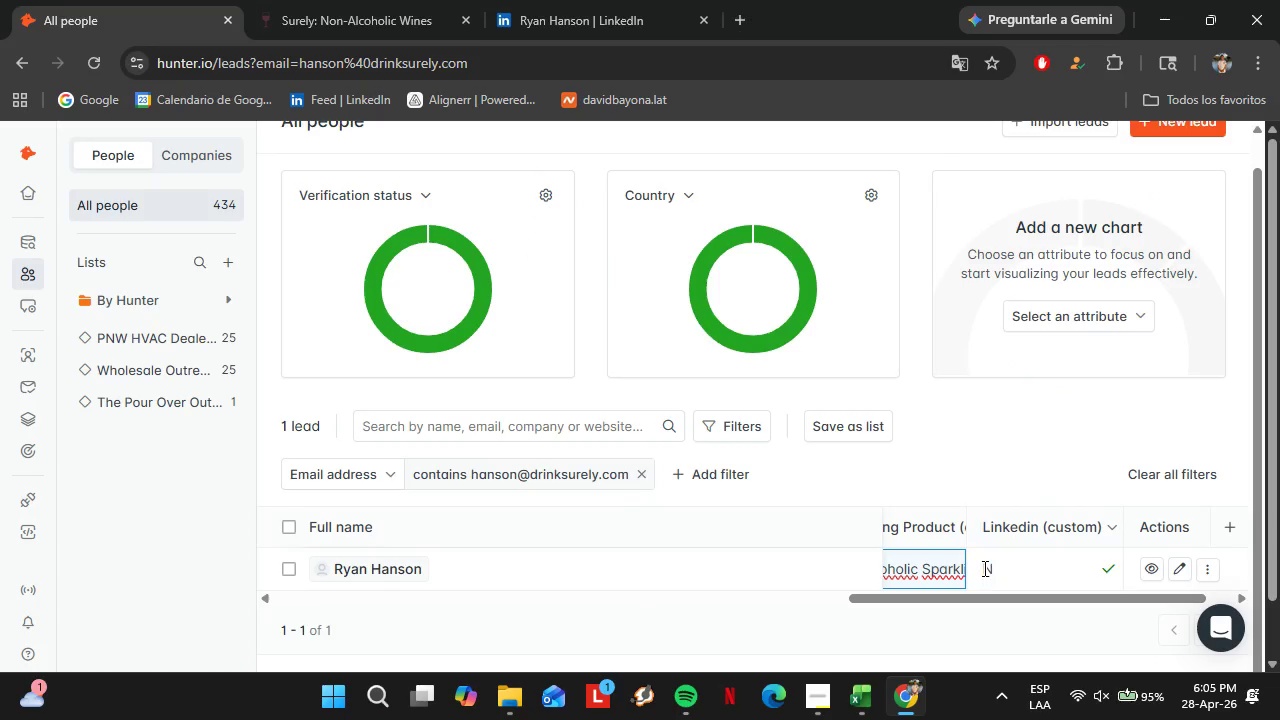 
triple_click([983, 568])
 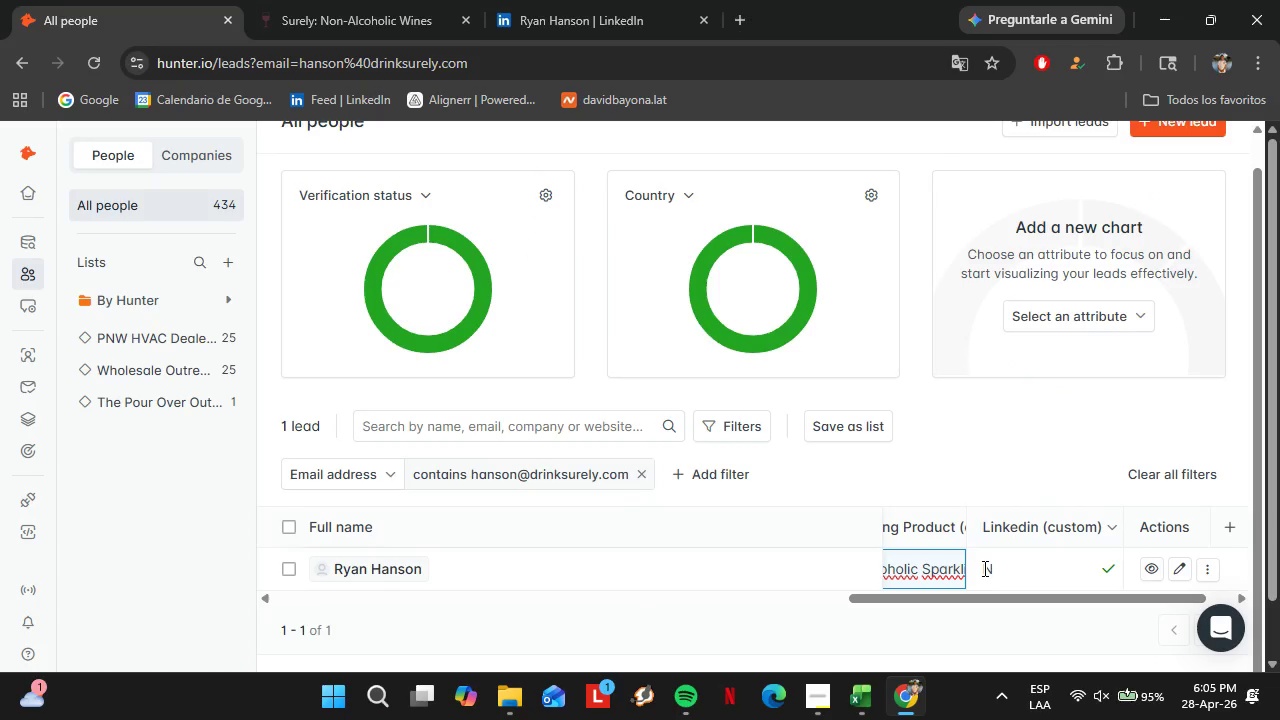 
key(Control+V)
 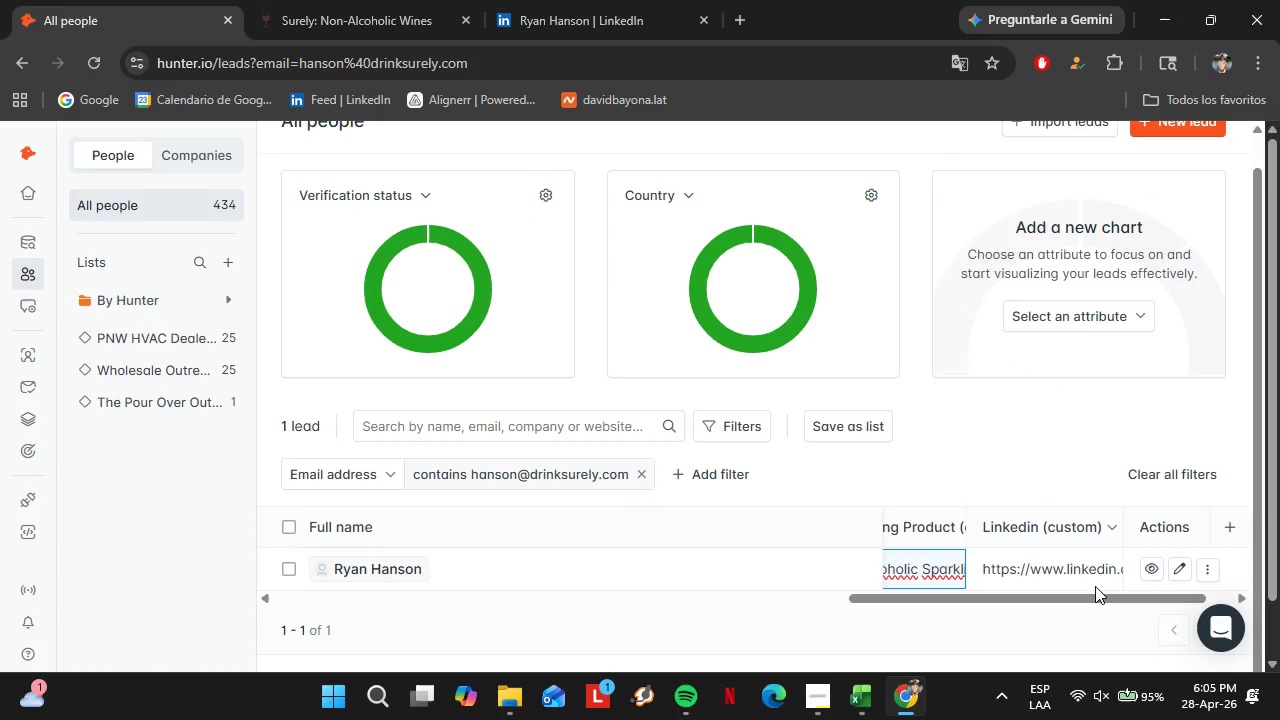 
key(Enter)
 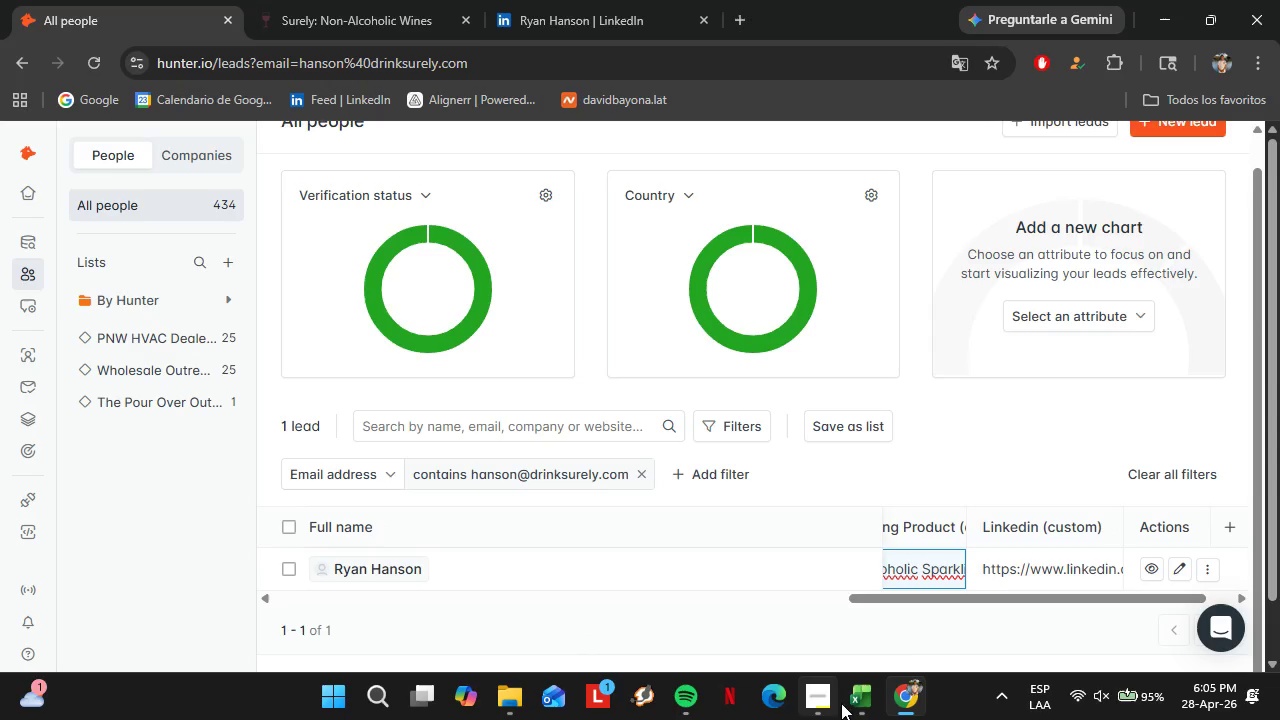 
left_click_drag(start_coordinate=[907, 602], to_coordinate=[766, 608])
 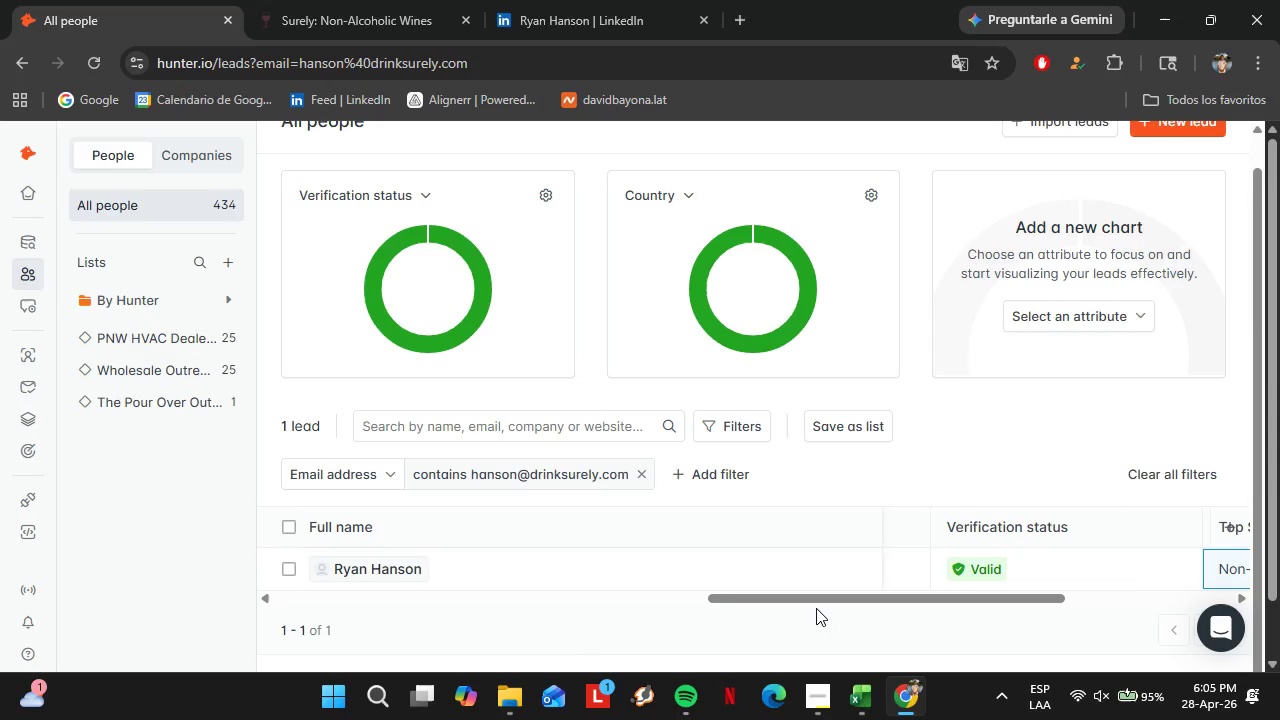 
left_click_drag(start_coordinate=[815, 608], to_coordinate=[805, 605])
 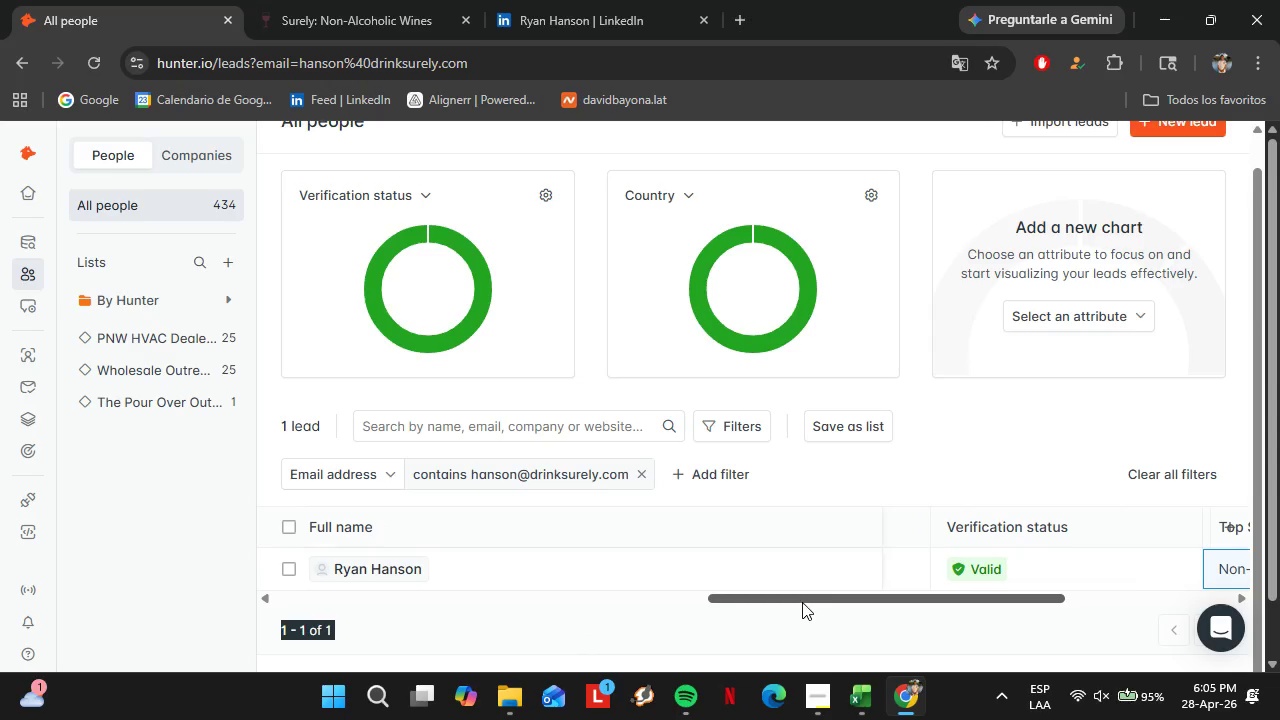 
left_click_drag(start_coordinate=[802, 602], to_coordinate=[763, 609])
 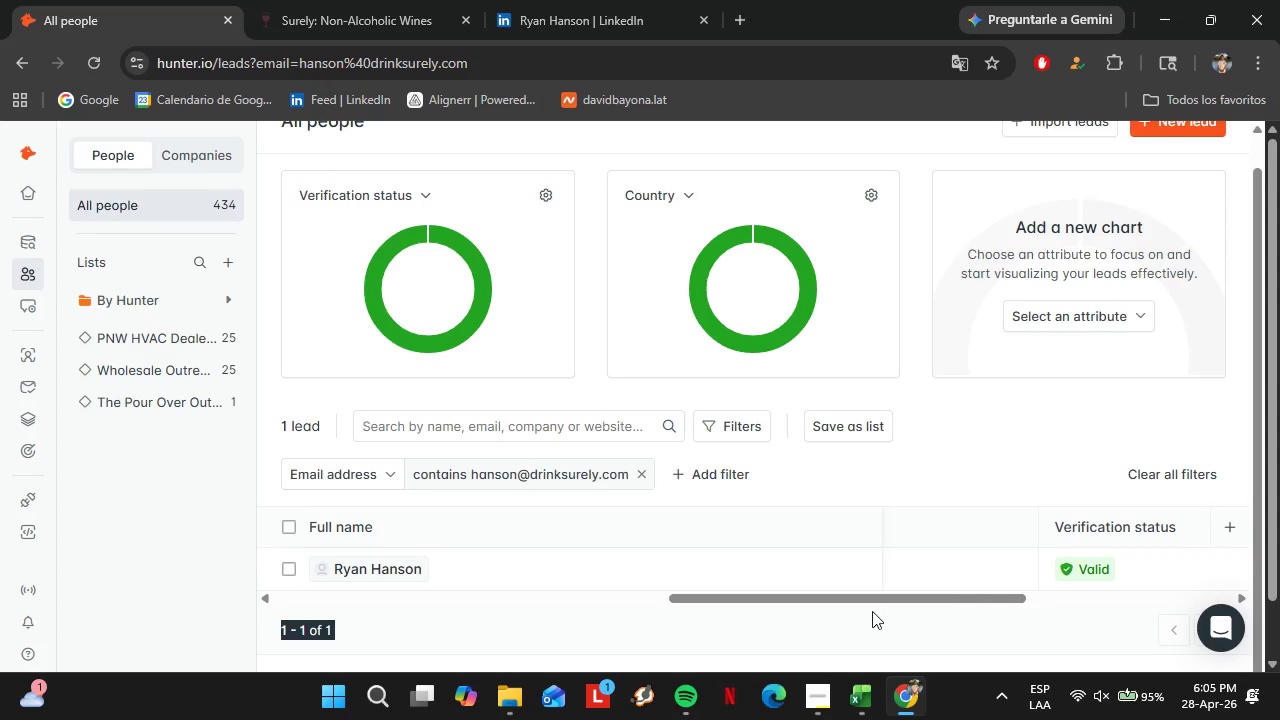 
wait(7.89)
 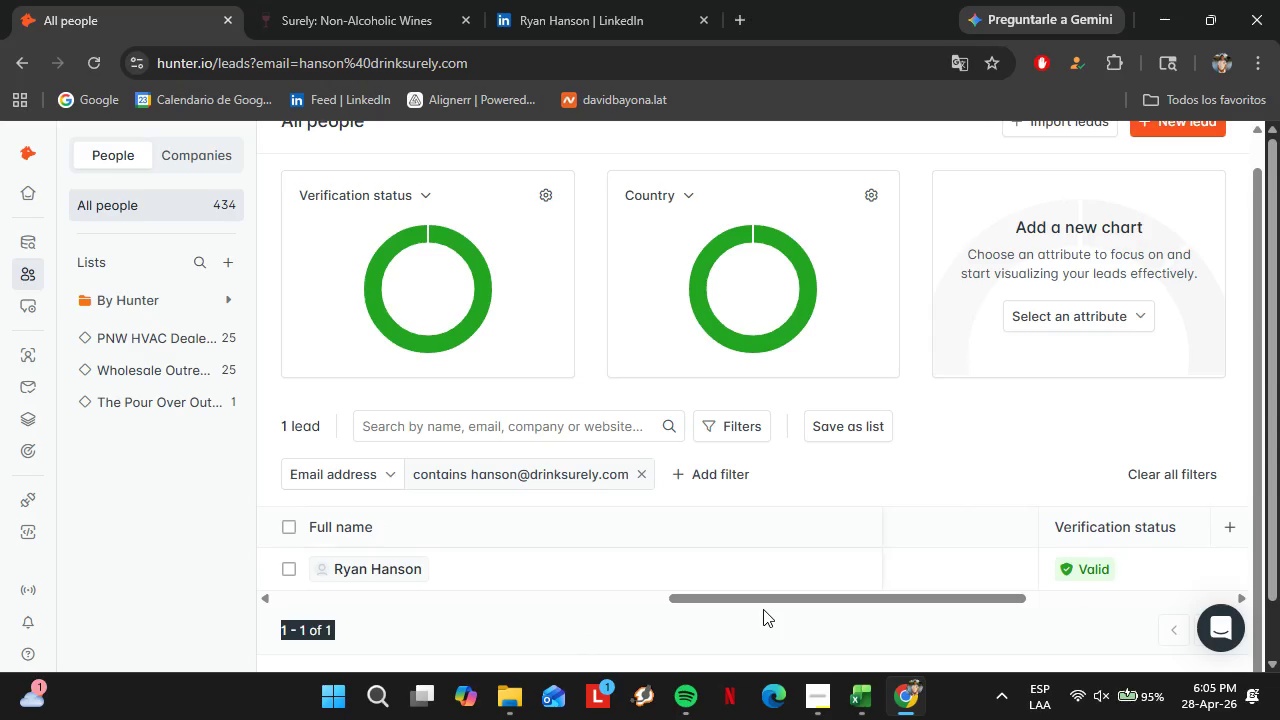 
left_click_drag(start_coordinate=[841, 601], to_coordinate=[424, 616])
 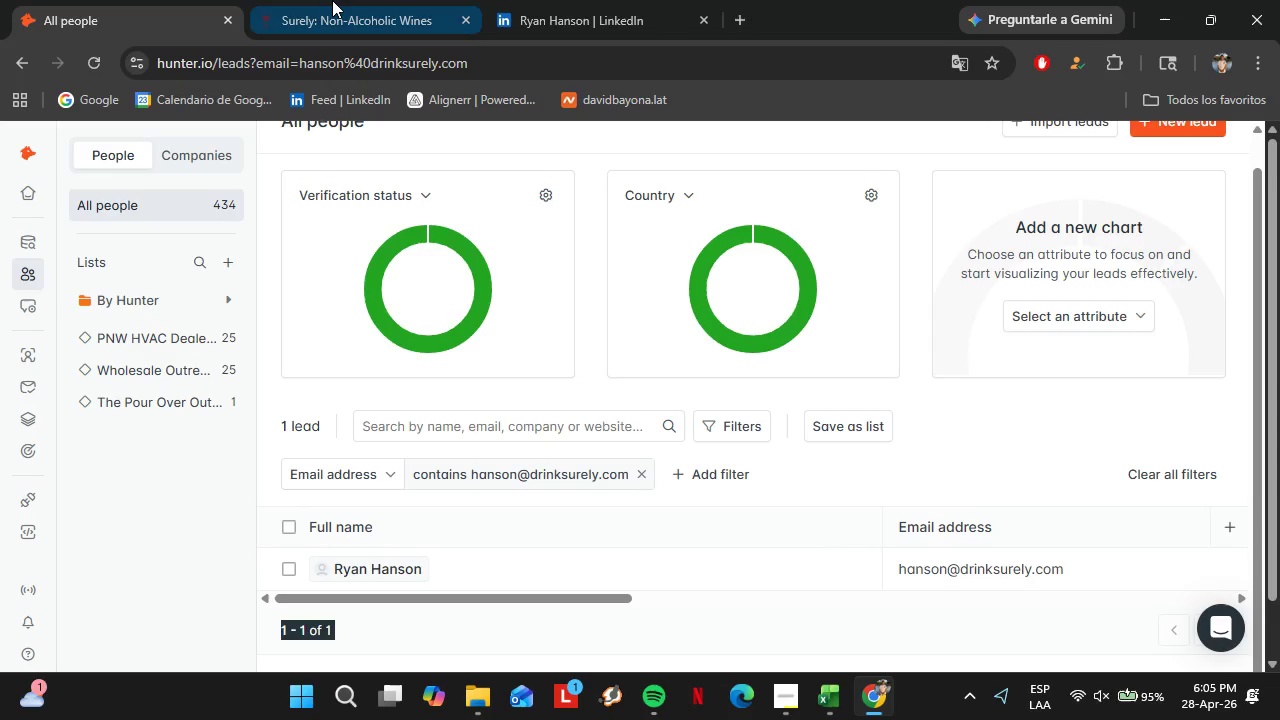 
left_click([332, 0])
 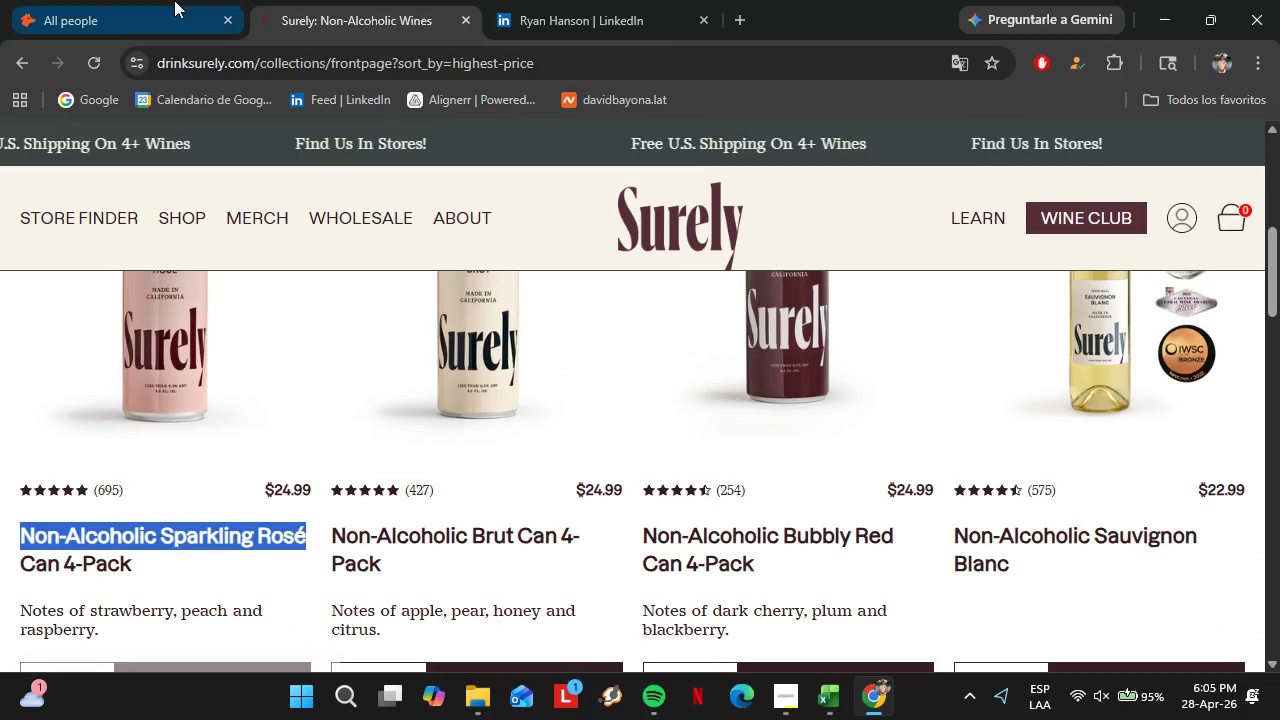 
left_click([174, 0])
 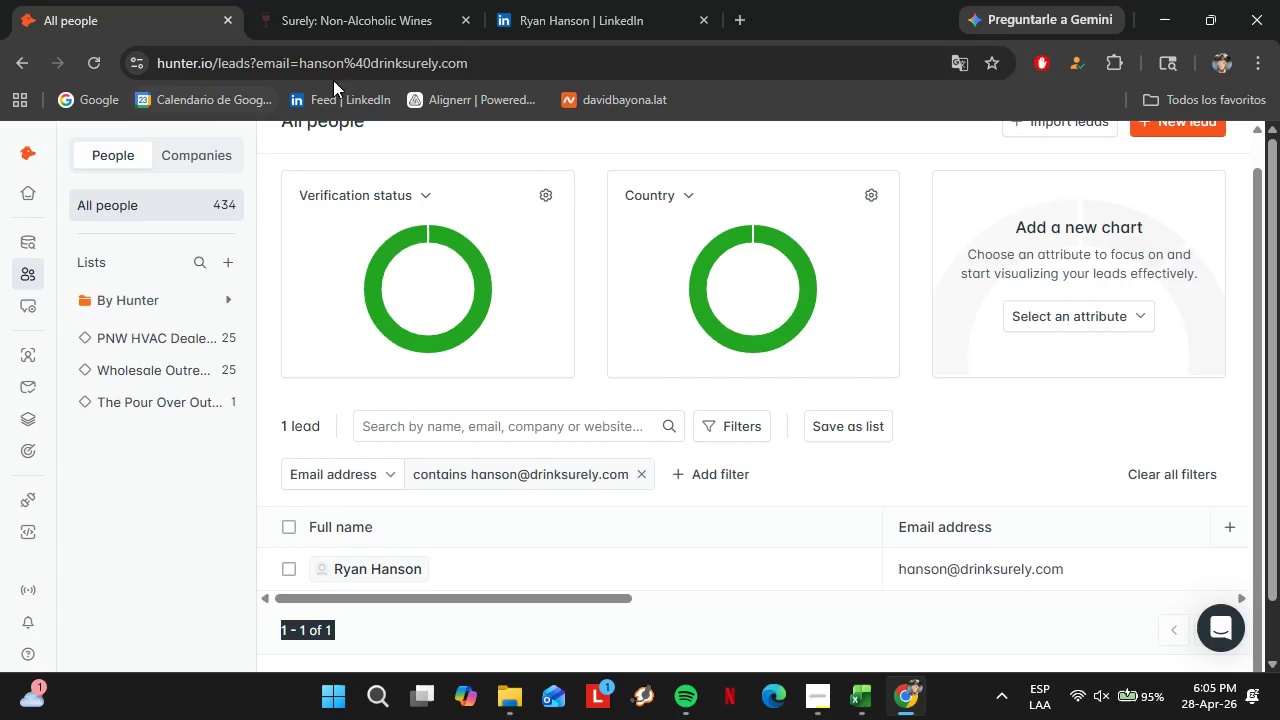 
left_click([397, 2])
 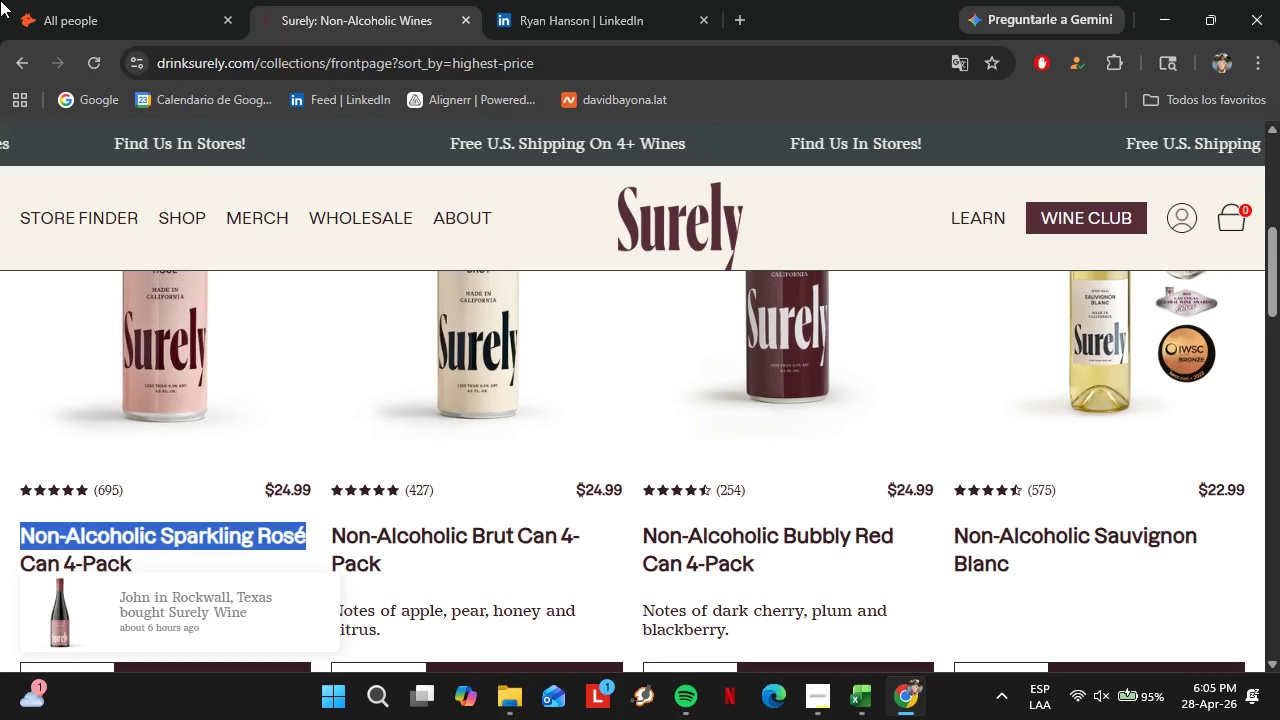 
left_click([113, 0])
 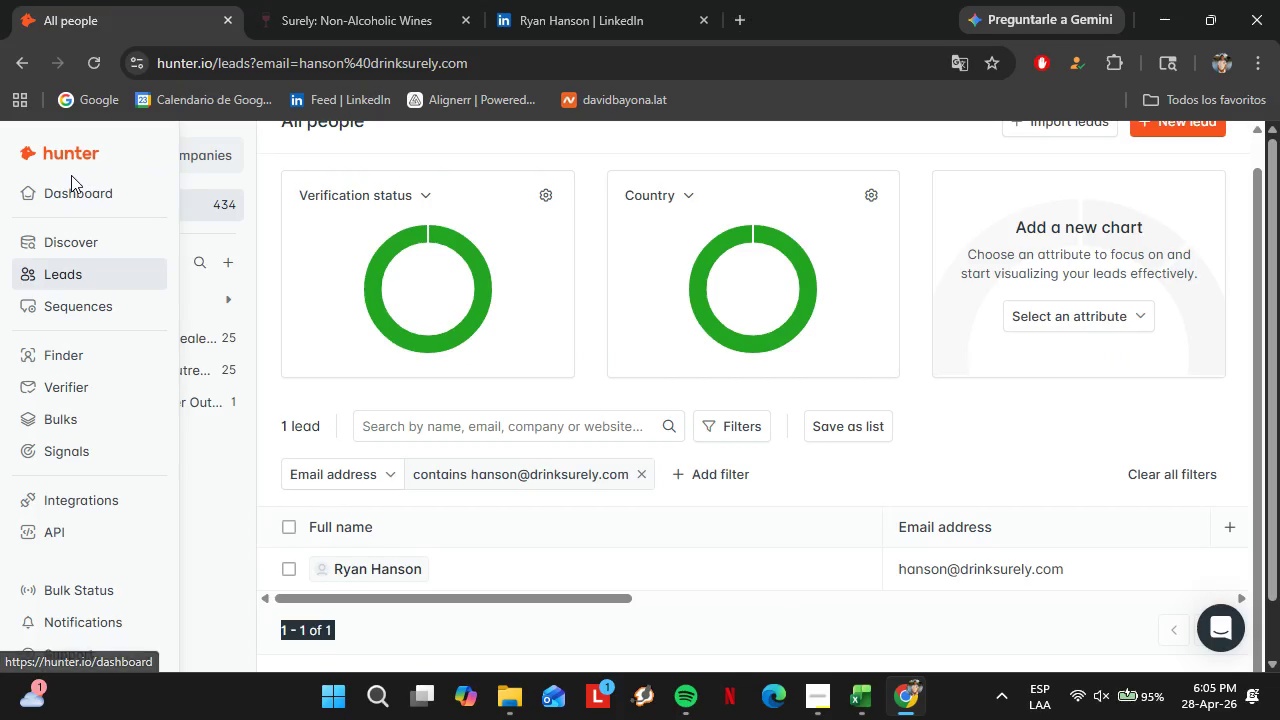 
right_click([77, 240])
 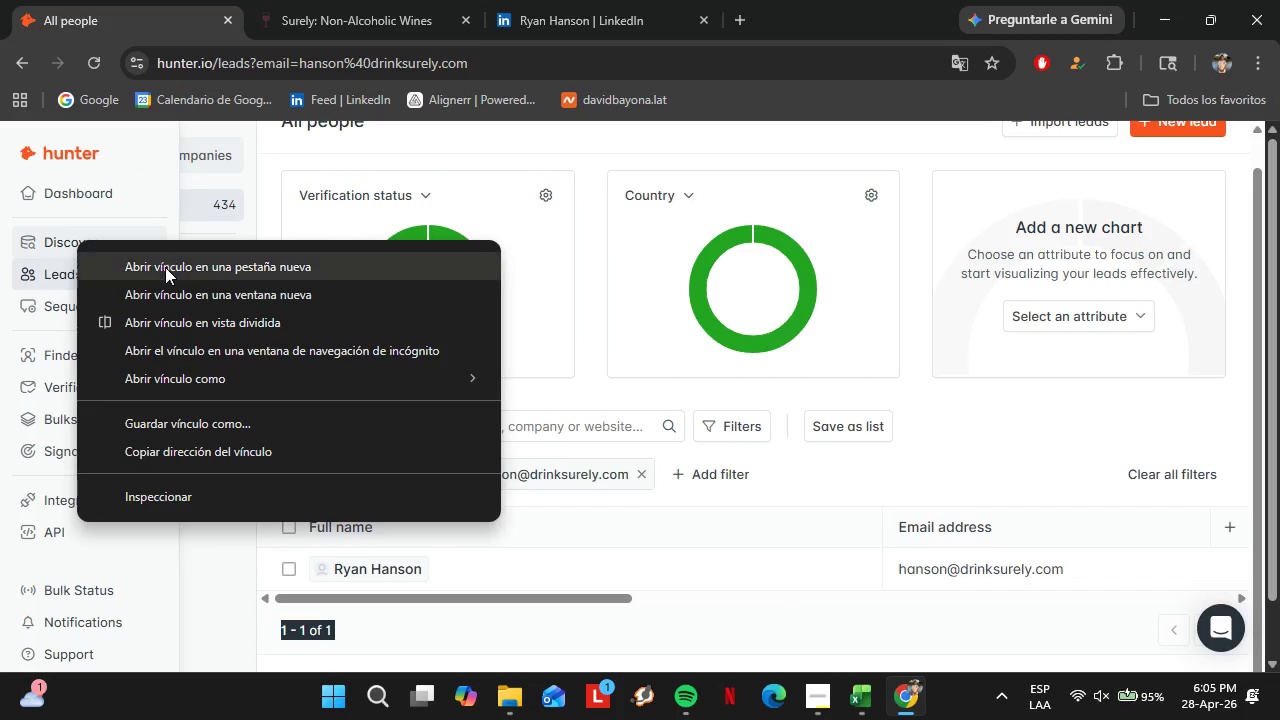 
left_click([162, 276])
 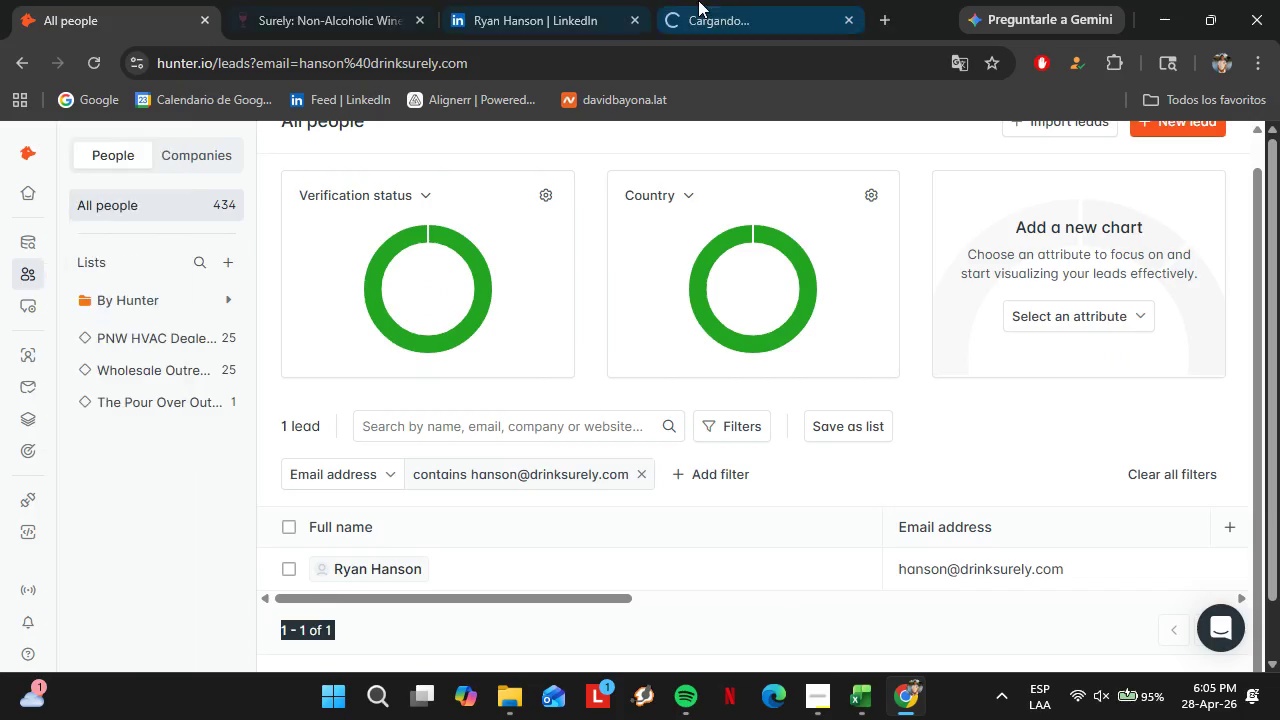 
left_click_drag(start_coordinate=[698, 0], to_coordinate=[15, 0])
 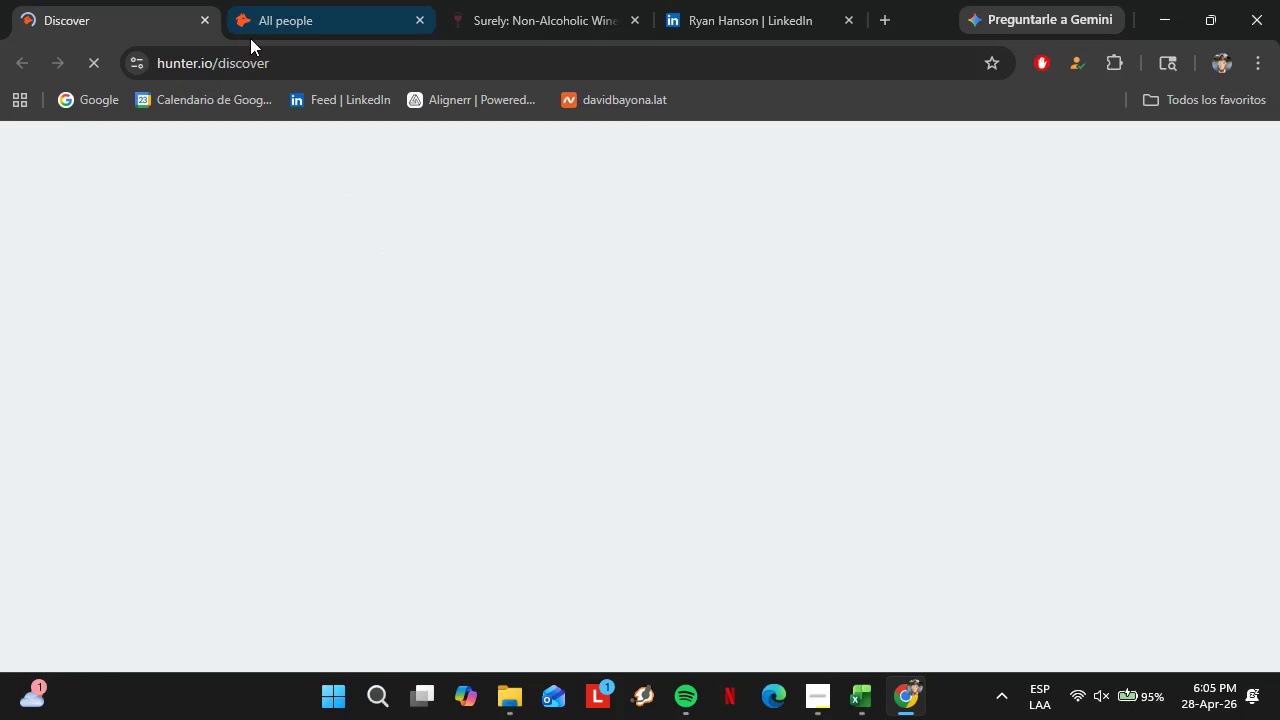 
mouse_move([440, 411])
 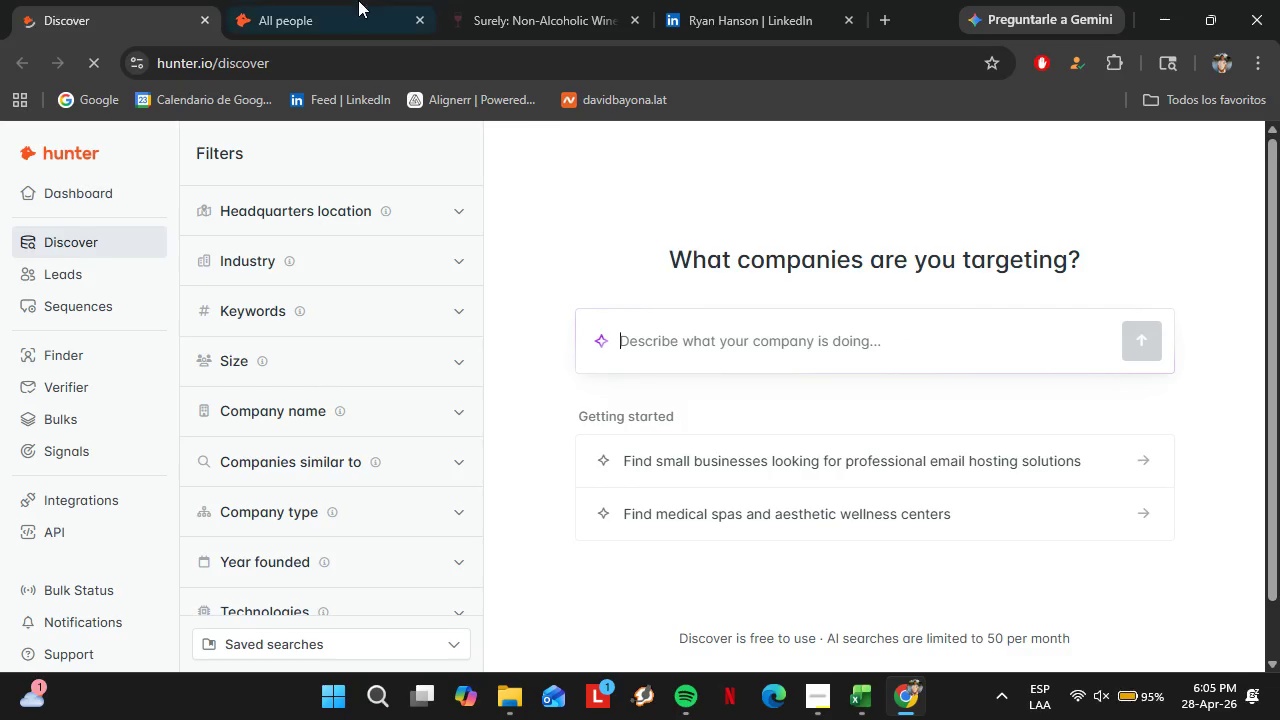 
left_click([351, 0])
 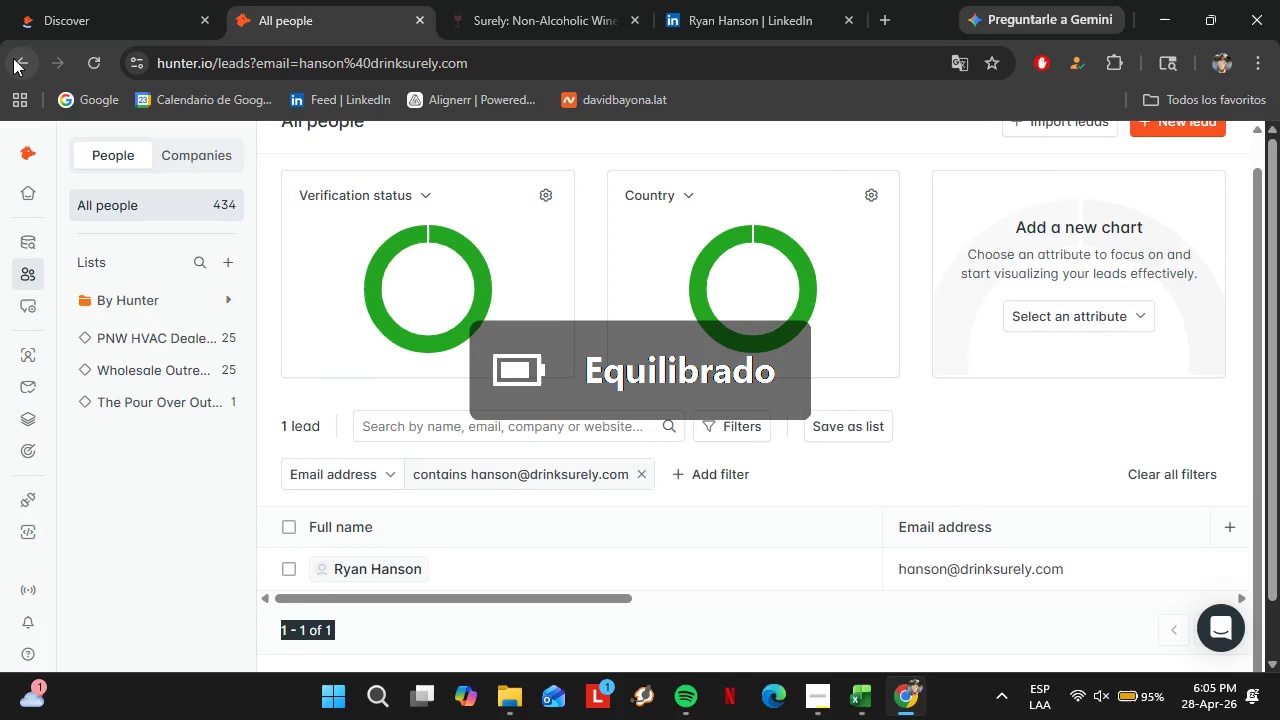 
left_click([13, 58])
 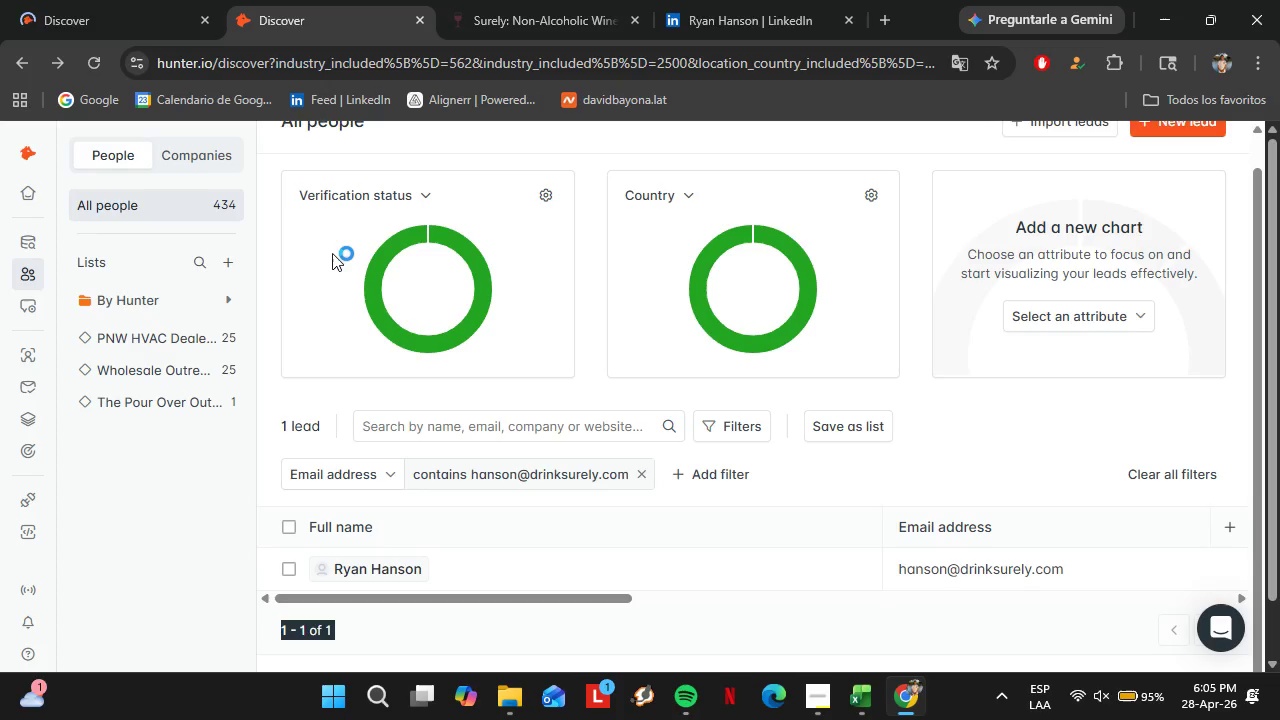 
left_click_drag(start_coordinate=[339, 13], to_coordinate=[0, 5])
 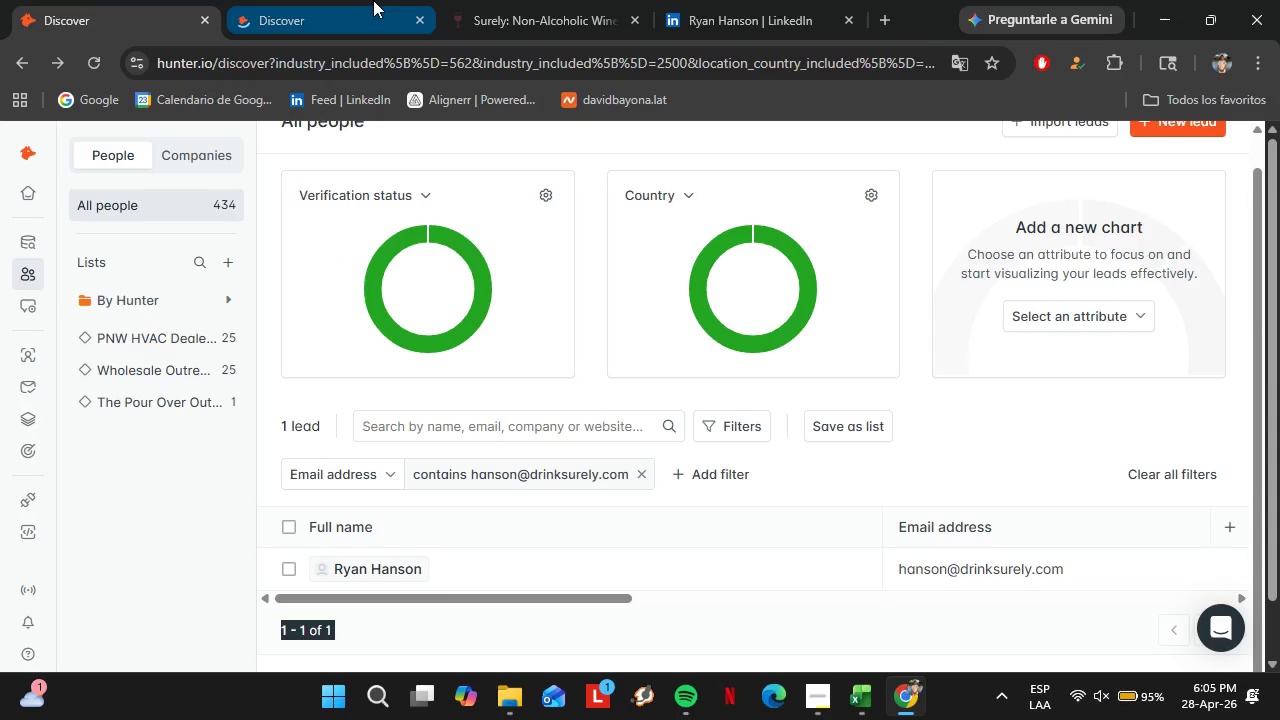 
left_click([373, 0])
 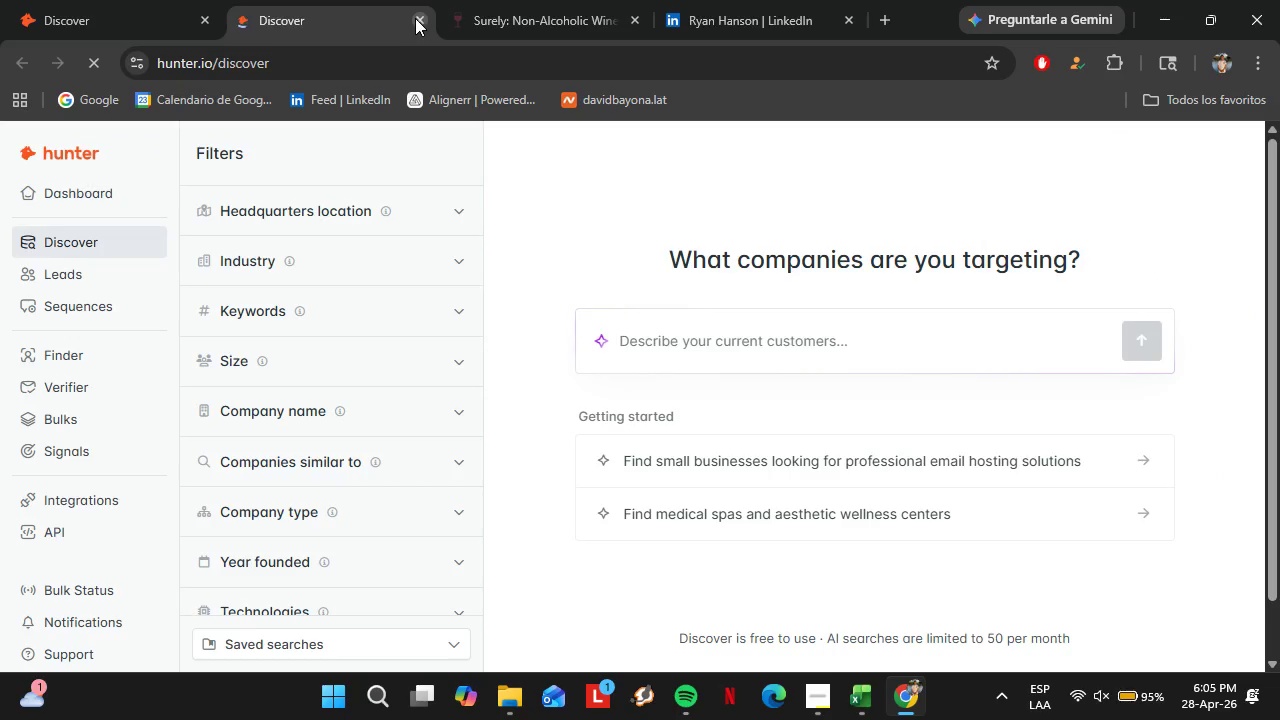 
left_click([415, 18])
 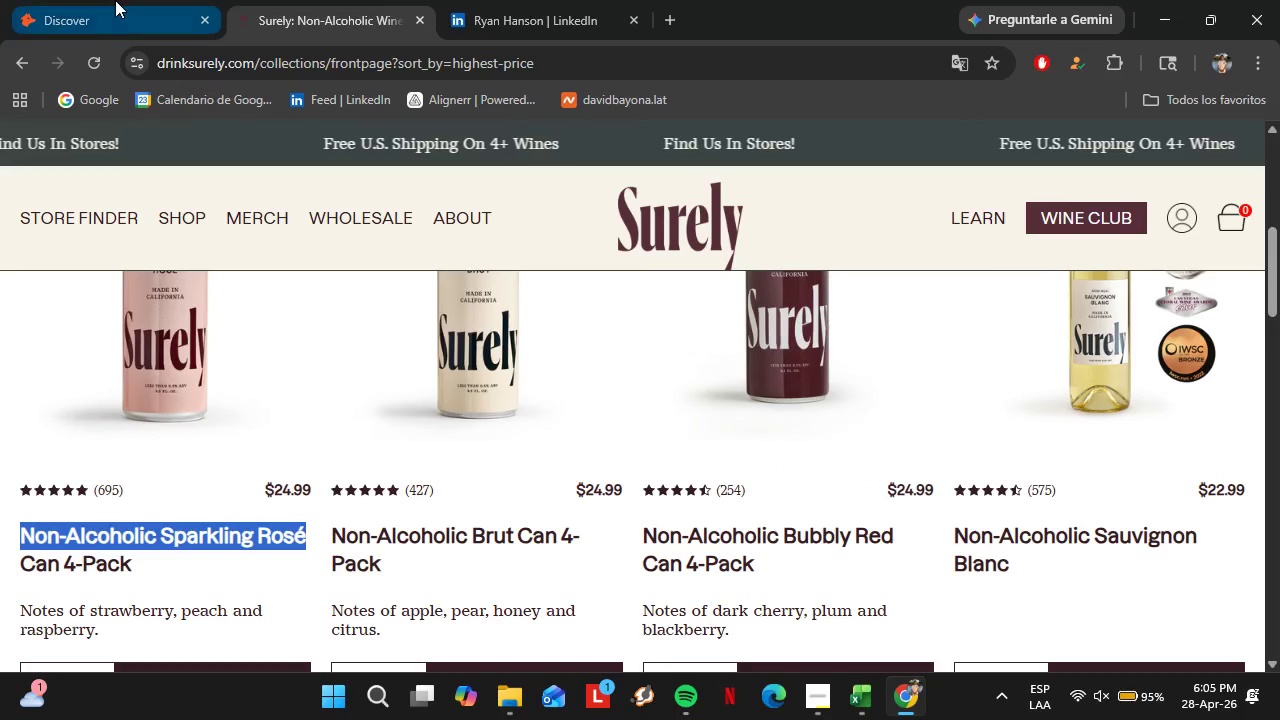 
left_click([115, 0])
 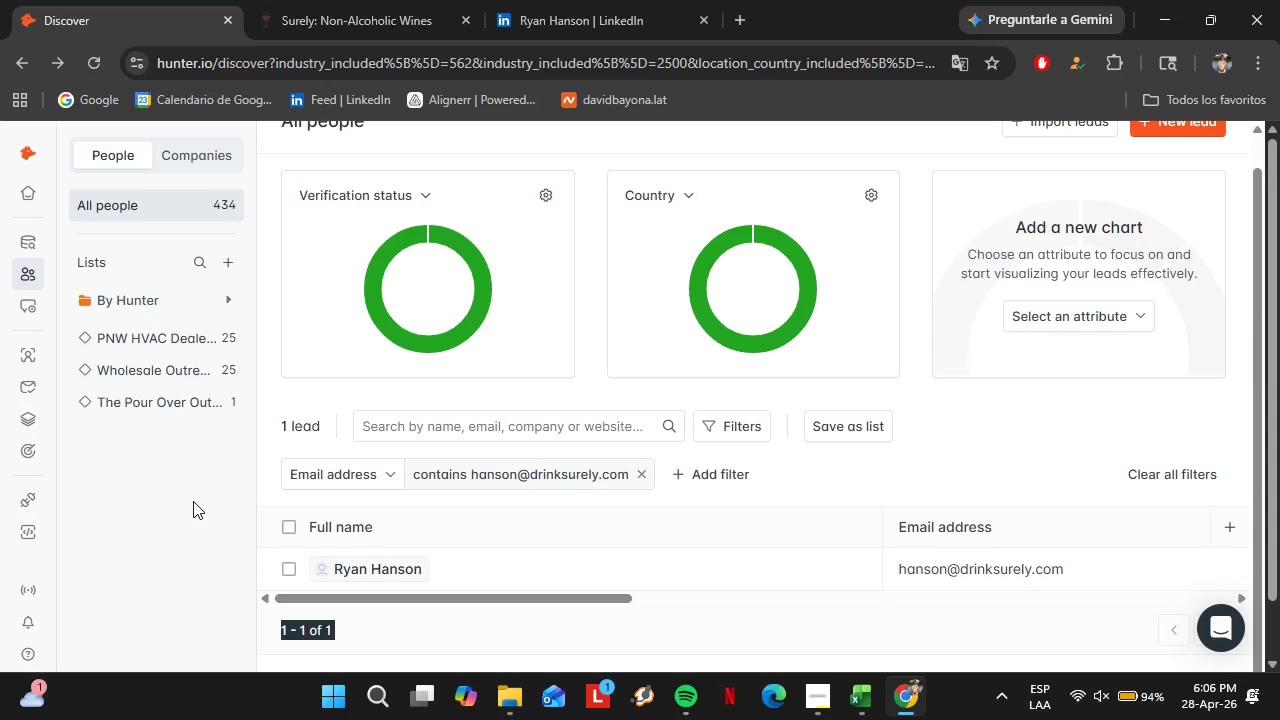 
wait(39.61)
 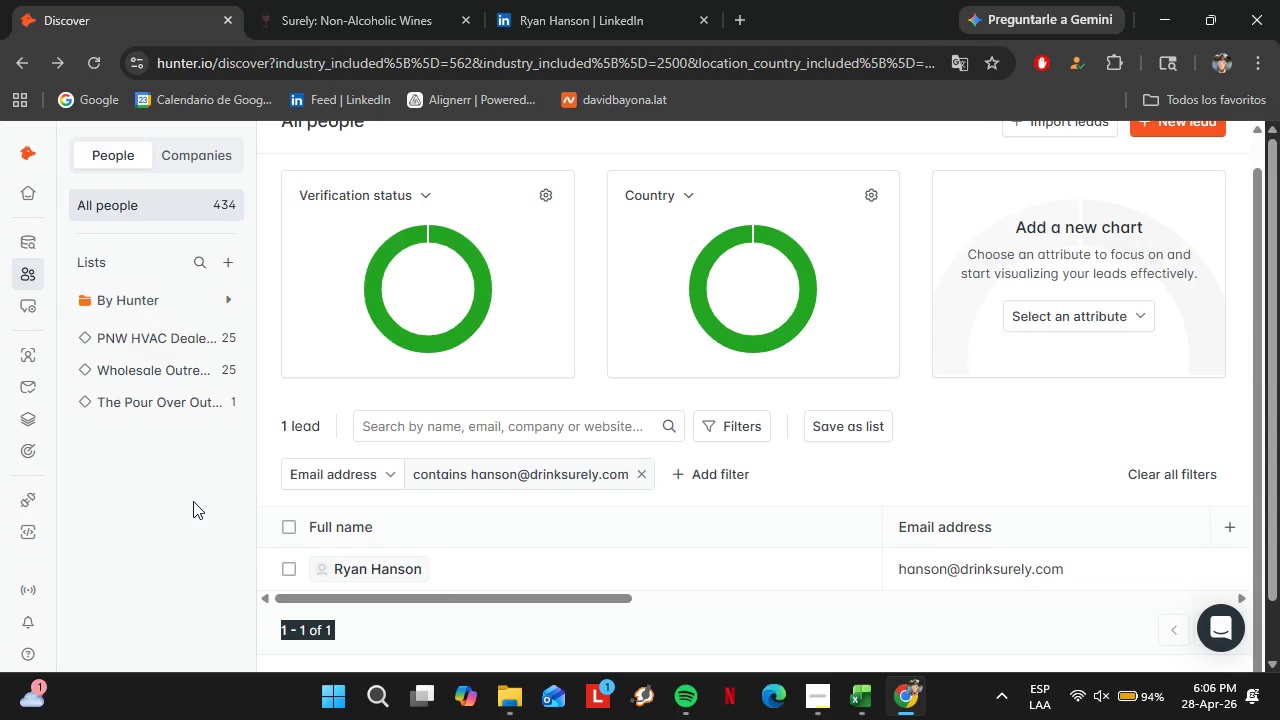 
left_click([208, 470])
 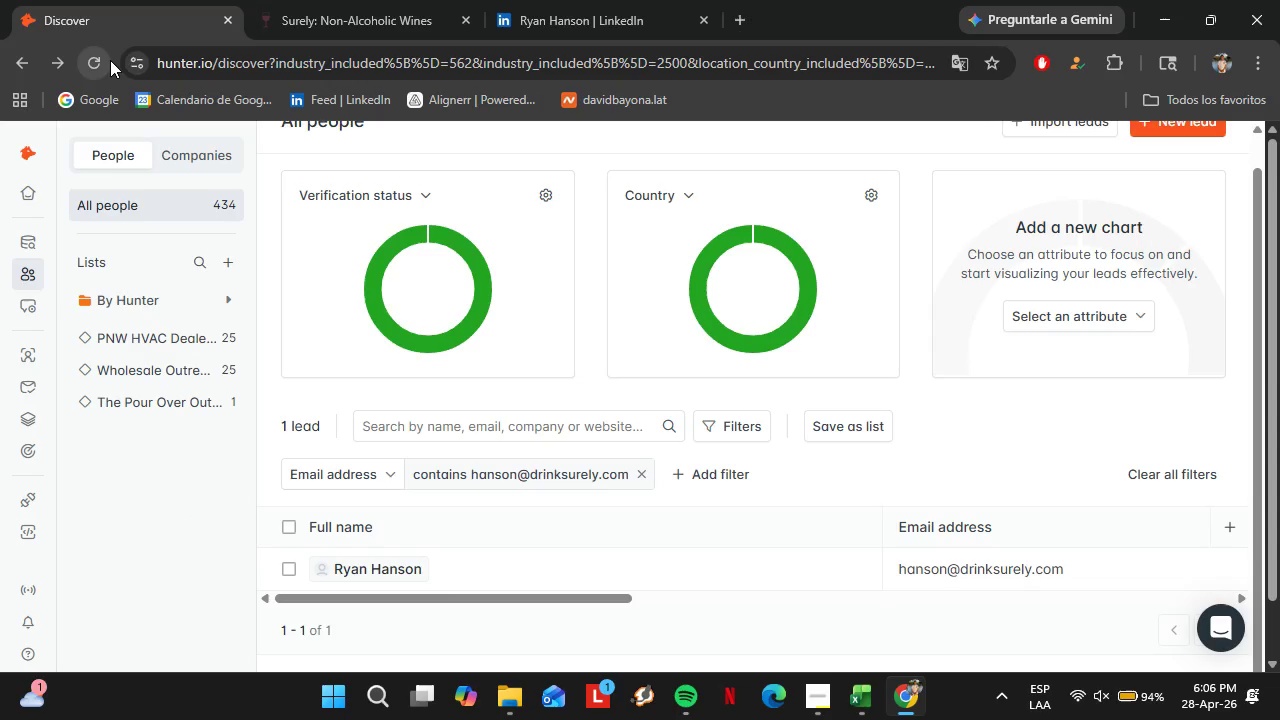 
left_click([110, 60])
 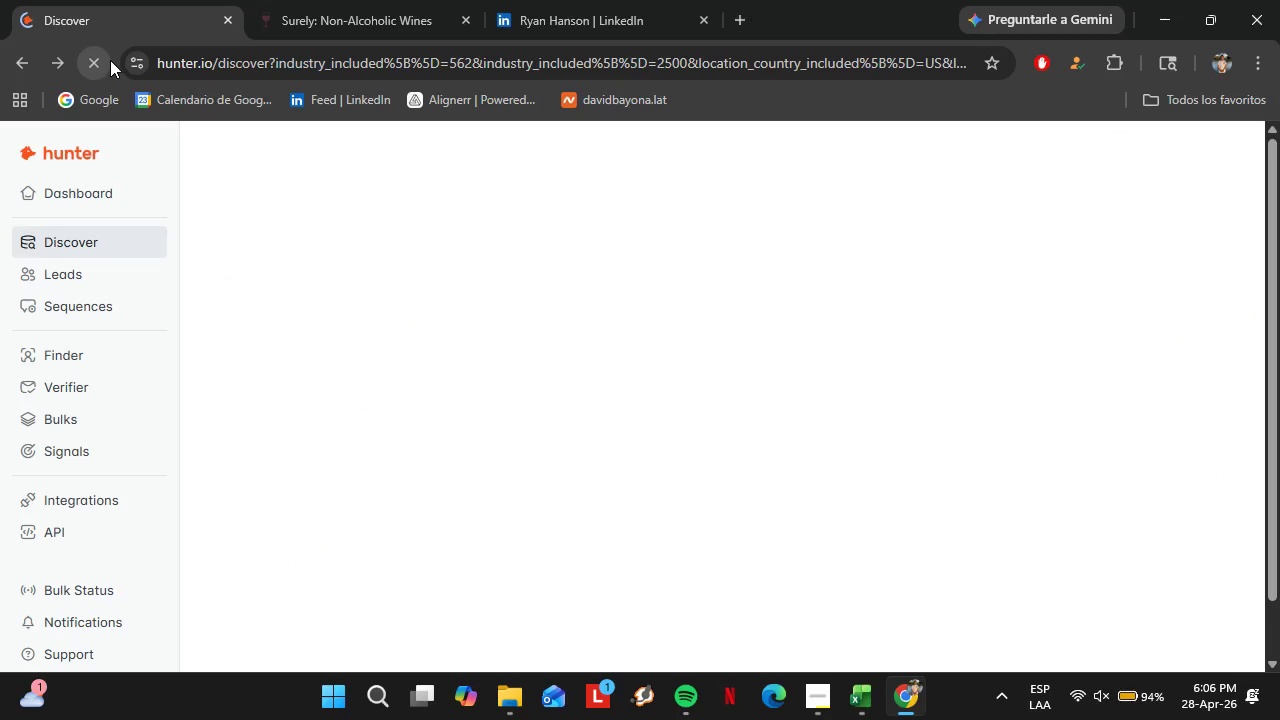 
wait(8.41)
 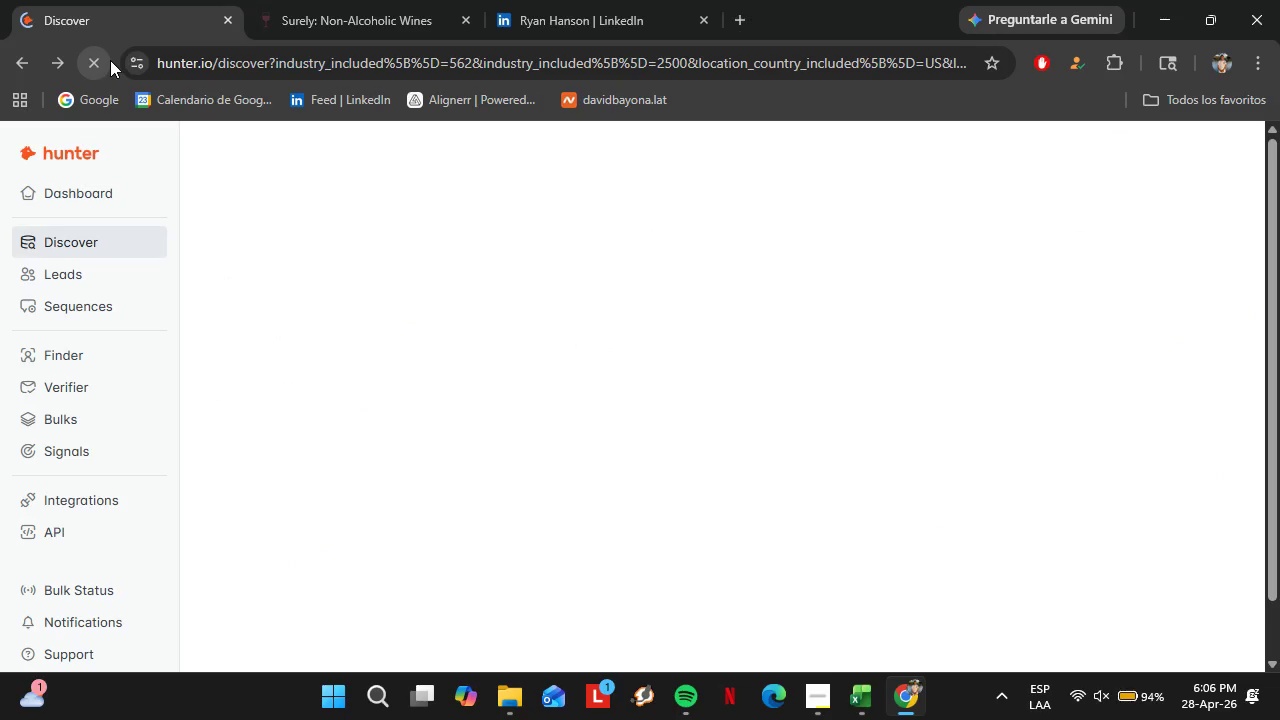 
left_click([348, 513])
 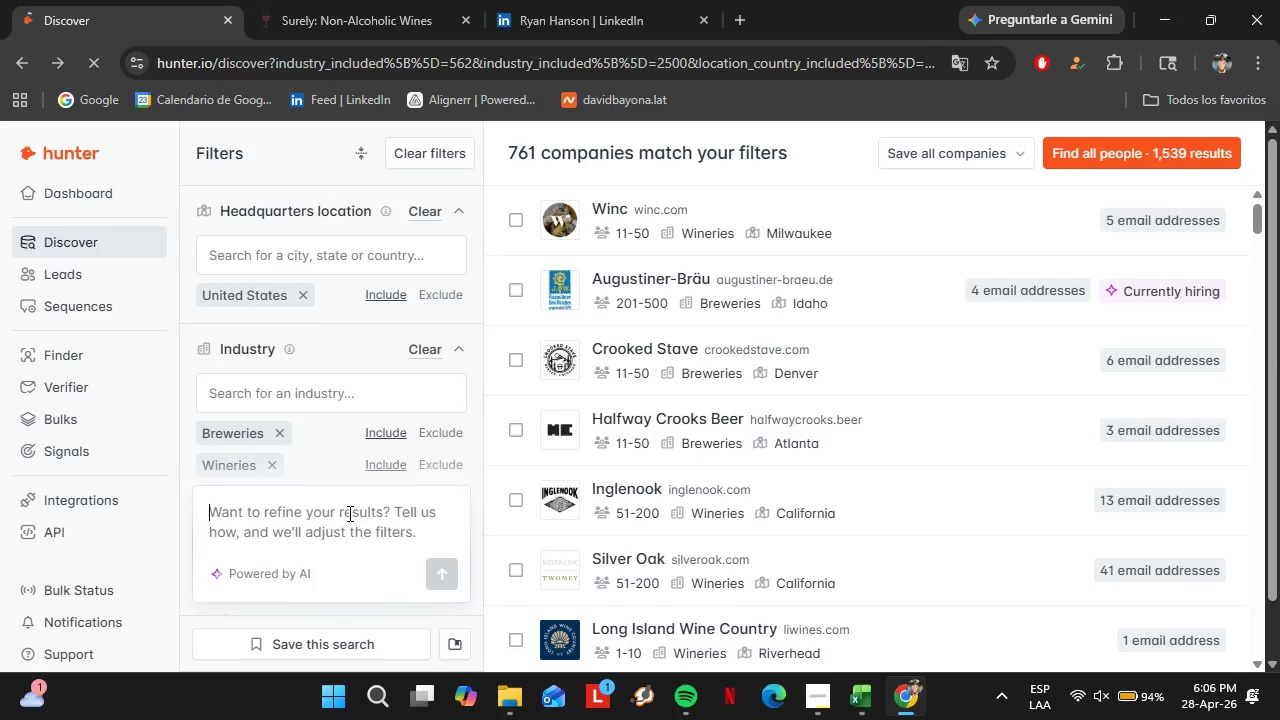 
type(Owners )
key(Backspace)
key(Backspace)
type( AND Founder)
 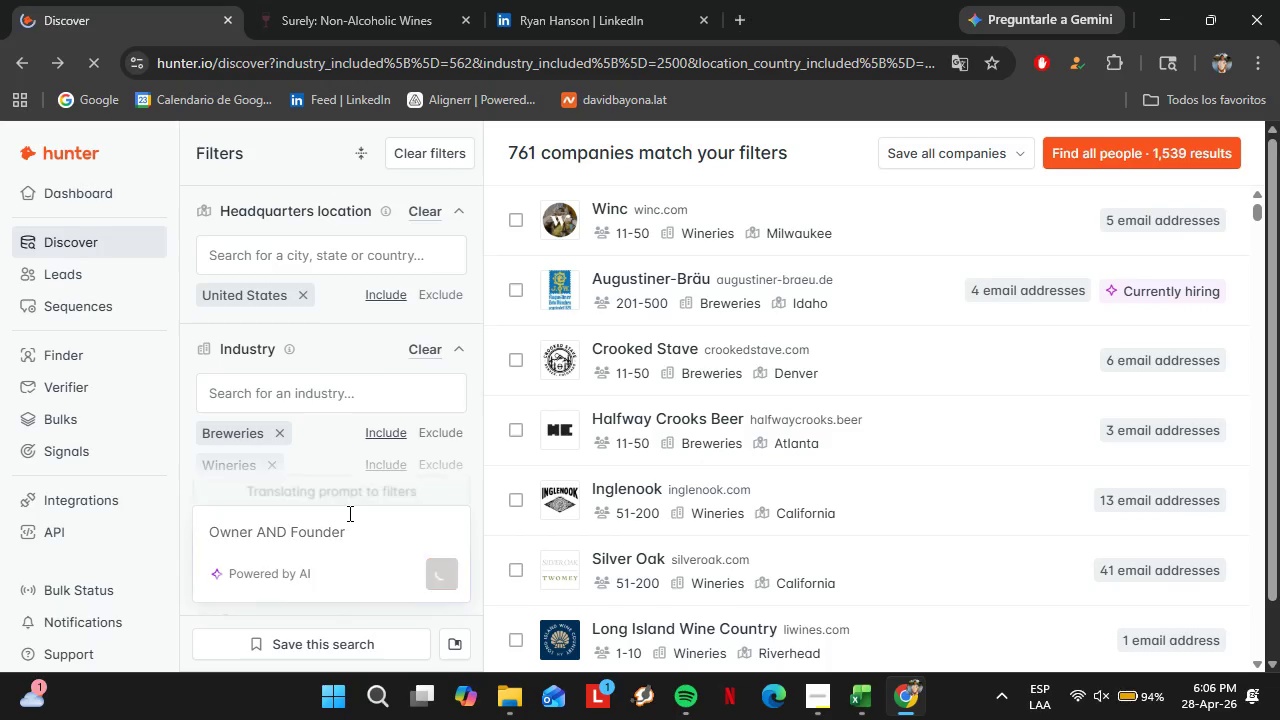 
 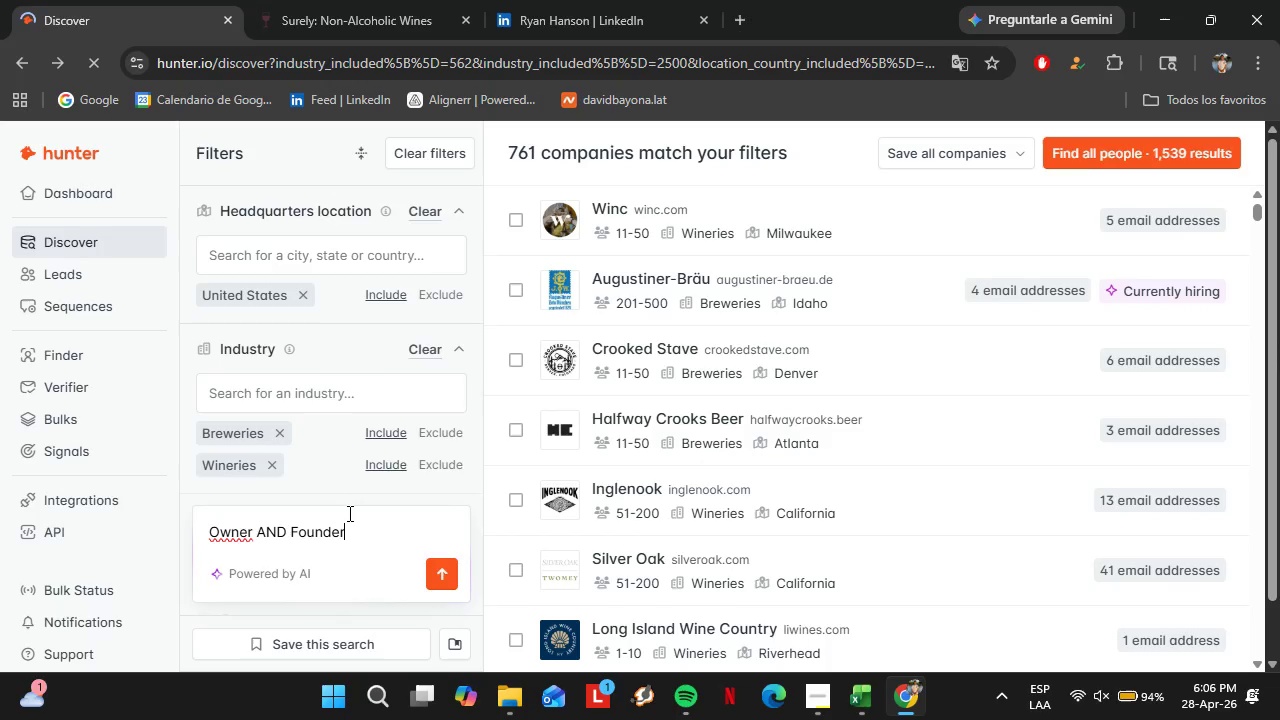 
key(Enter)
 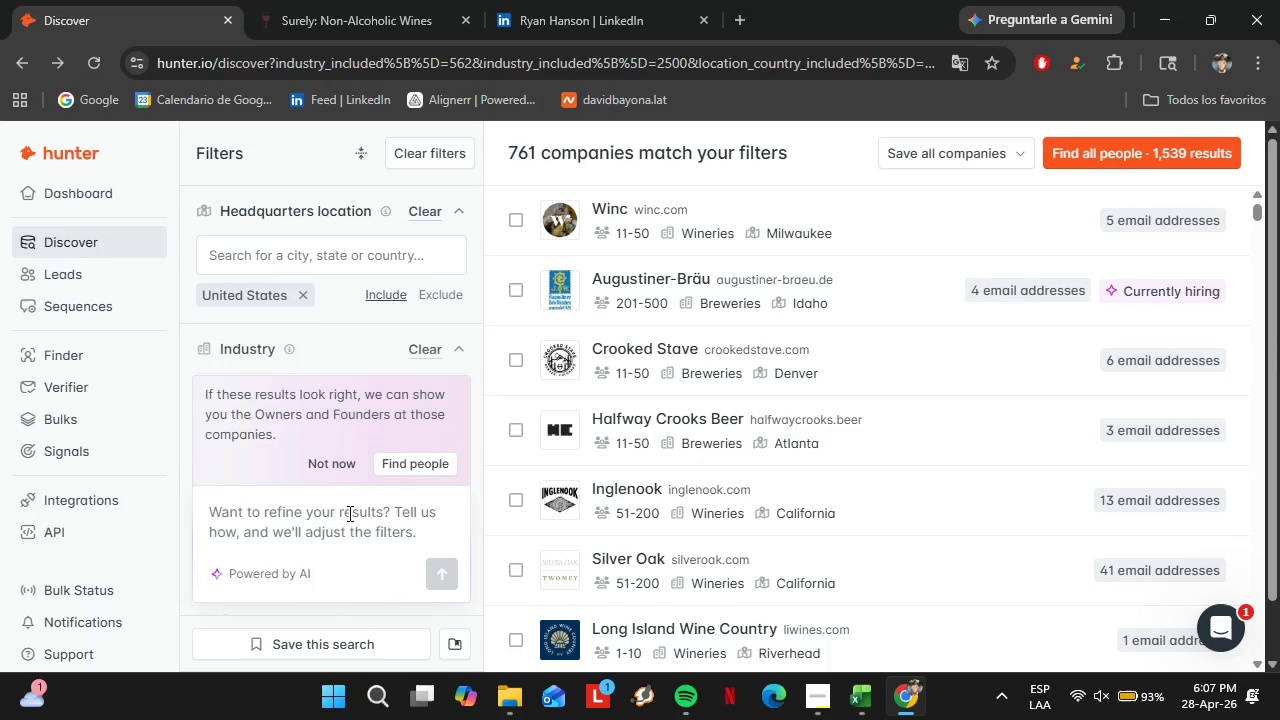 
wait(62.33)
 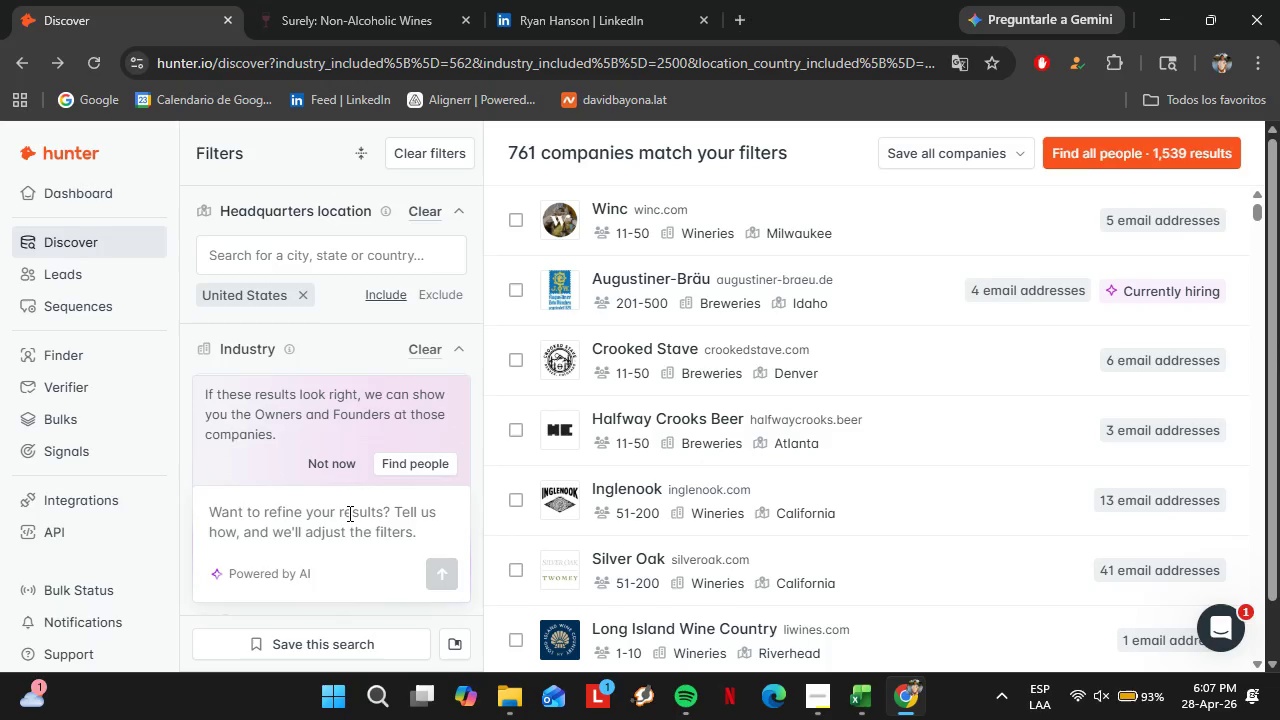 
left_click([419, 452])
 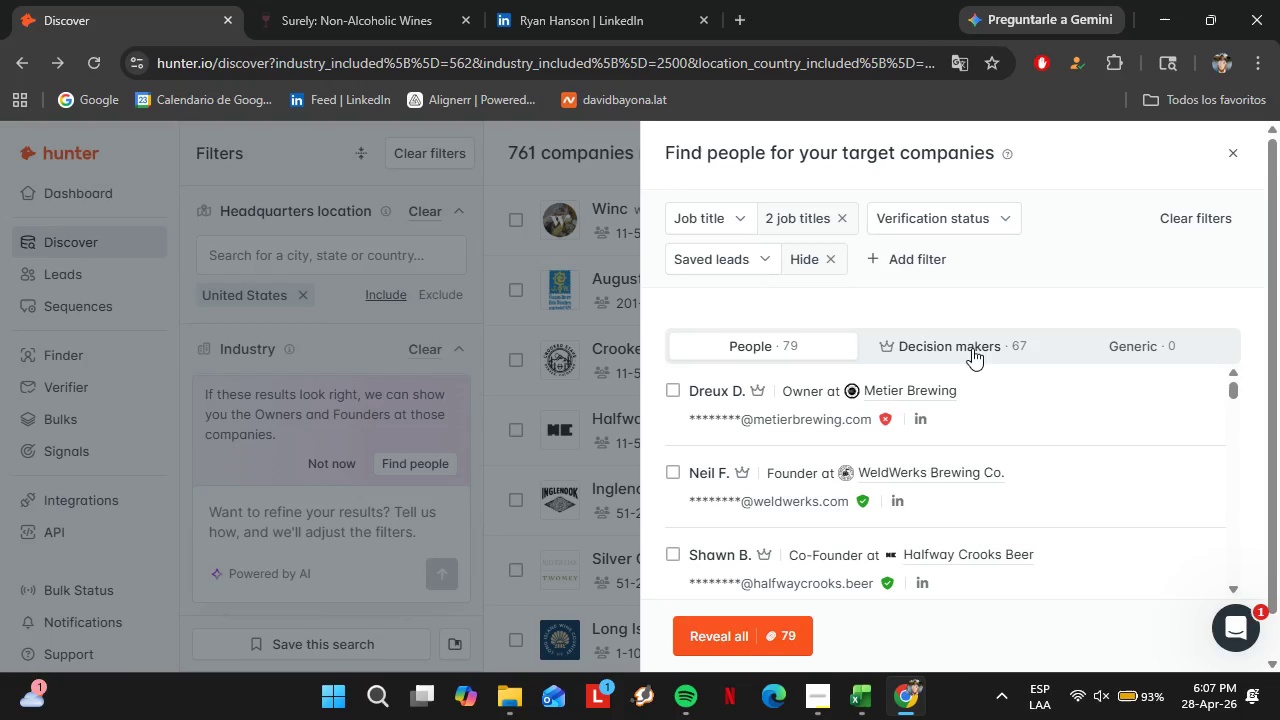 
wait(11.95)
 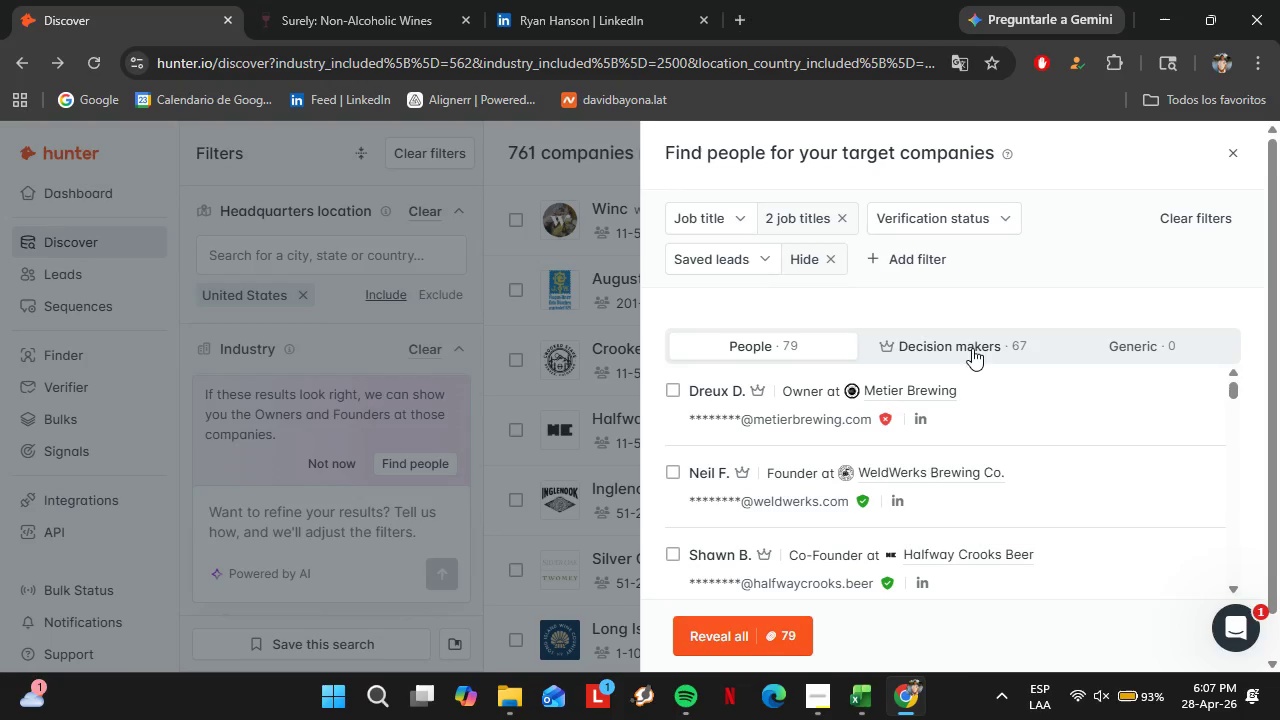 
scroll: coordinate [937, 456], scroll_direction: down, amount: 2.0
 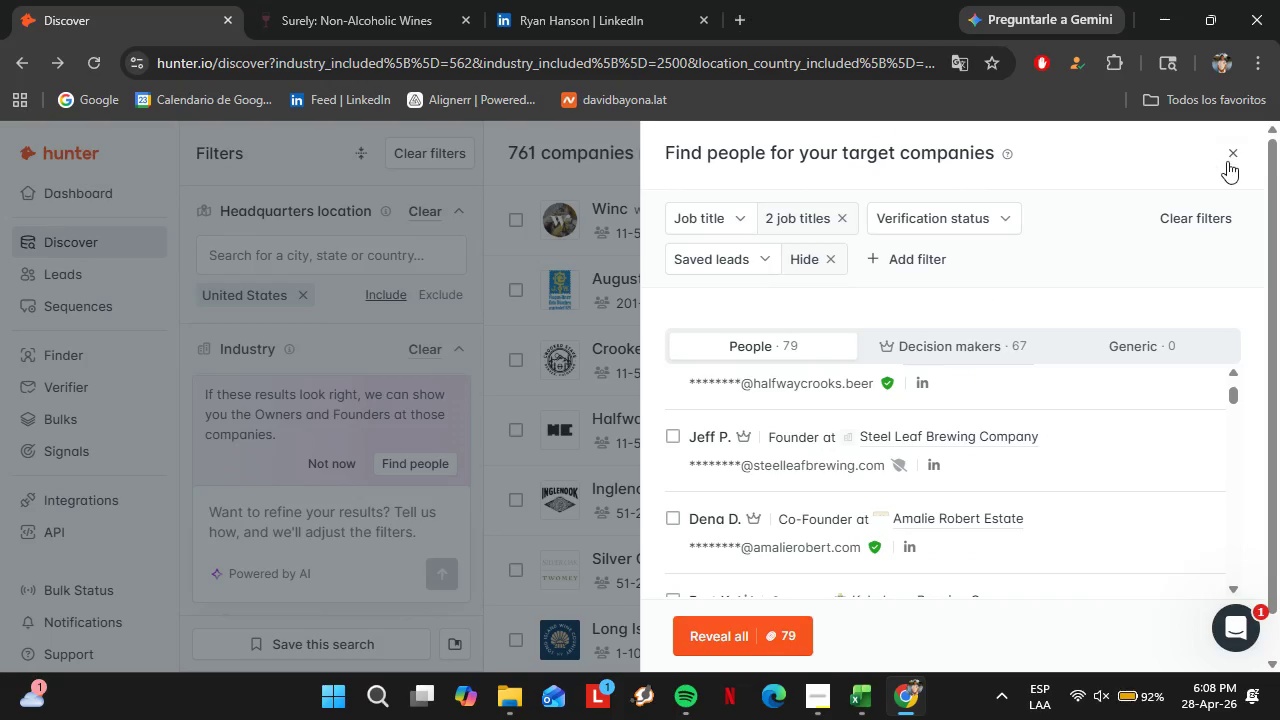 
left_click([1234, 149])
 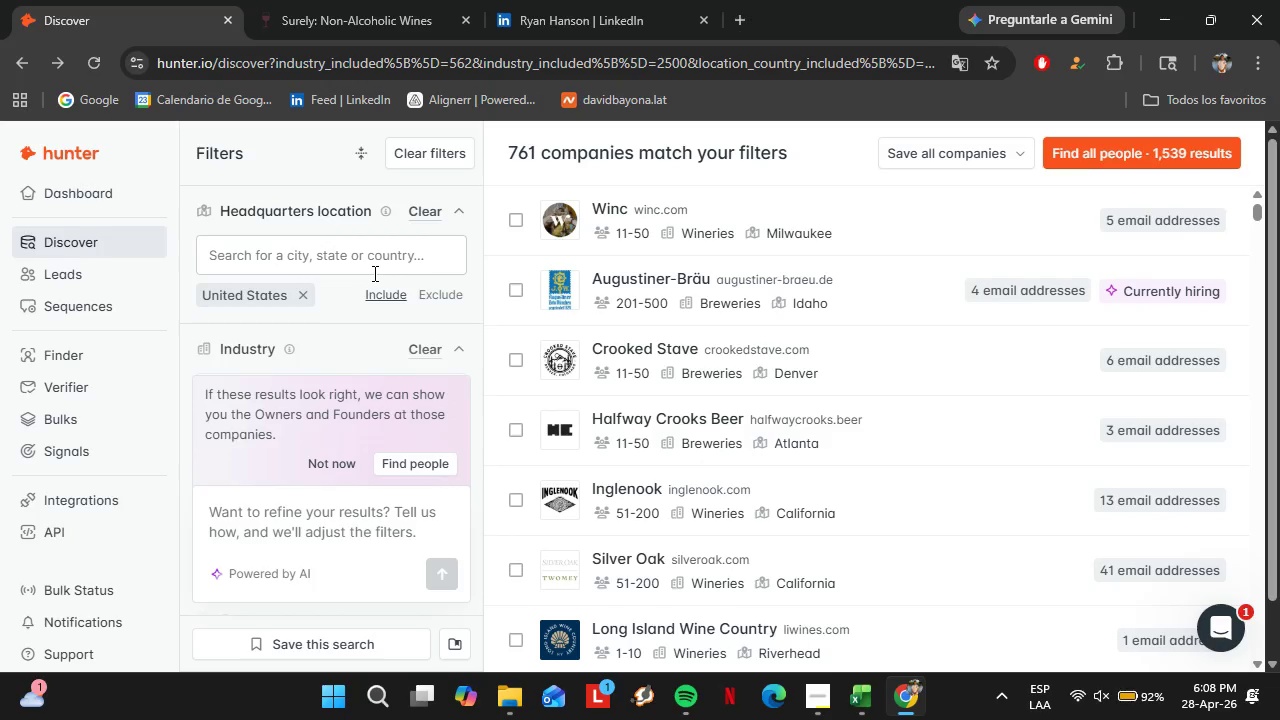 
scroll: coordinate [382, 296], scroll_direction: down, amount: 11.0
 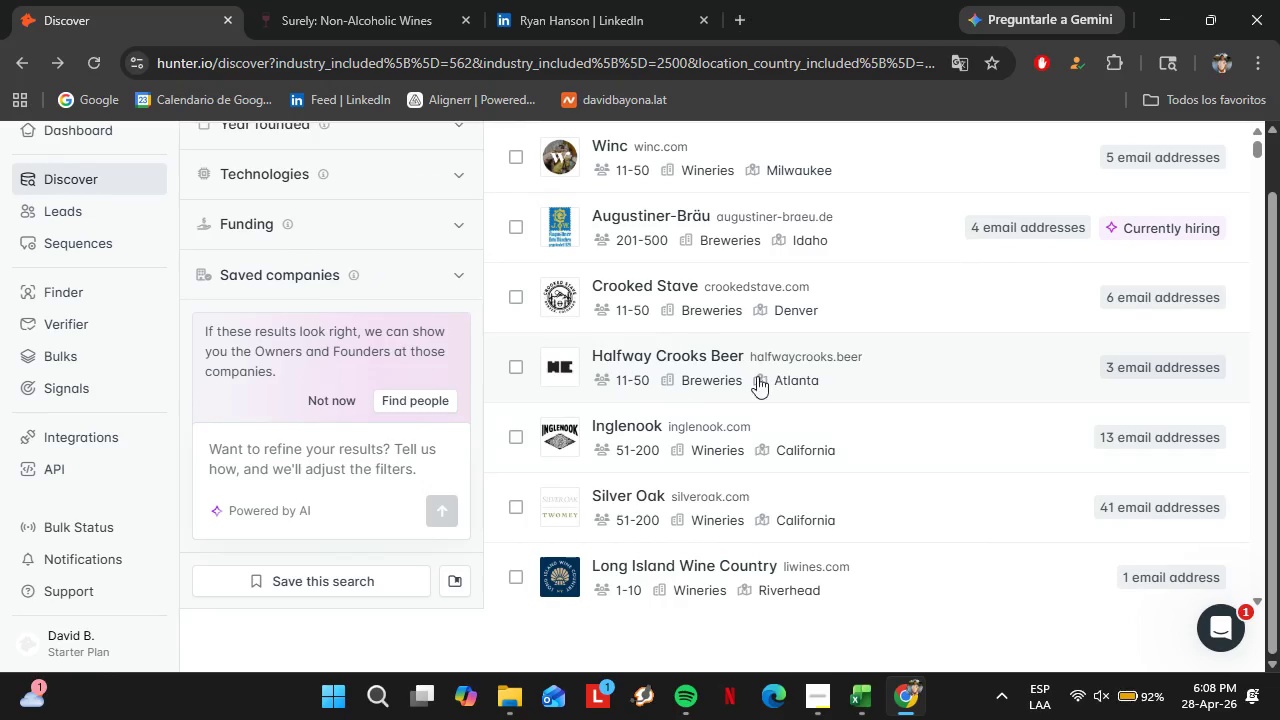 
scroll: coordinate [837, 377], scroll_direction: up, amount: 3.0
 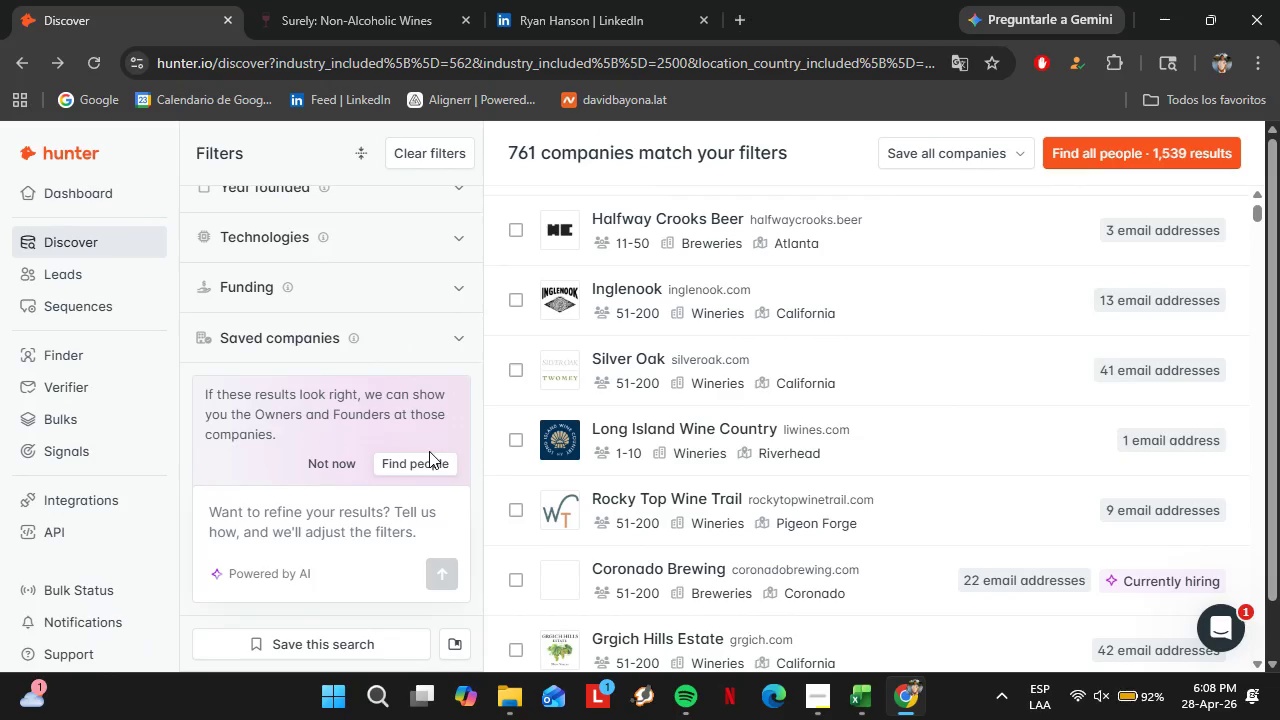 
left_click([414, 459])
 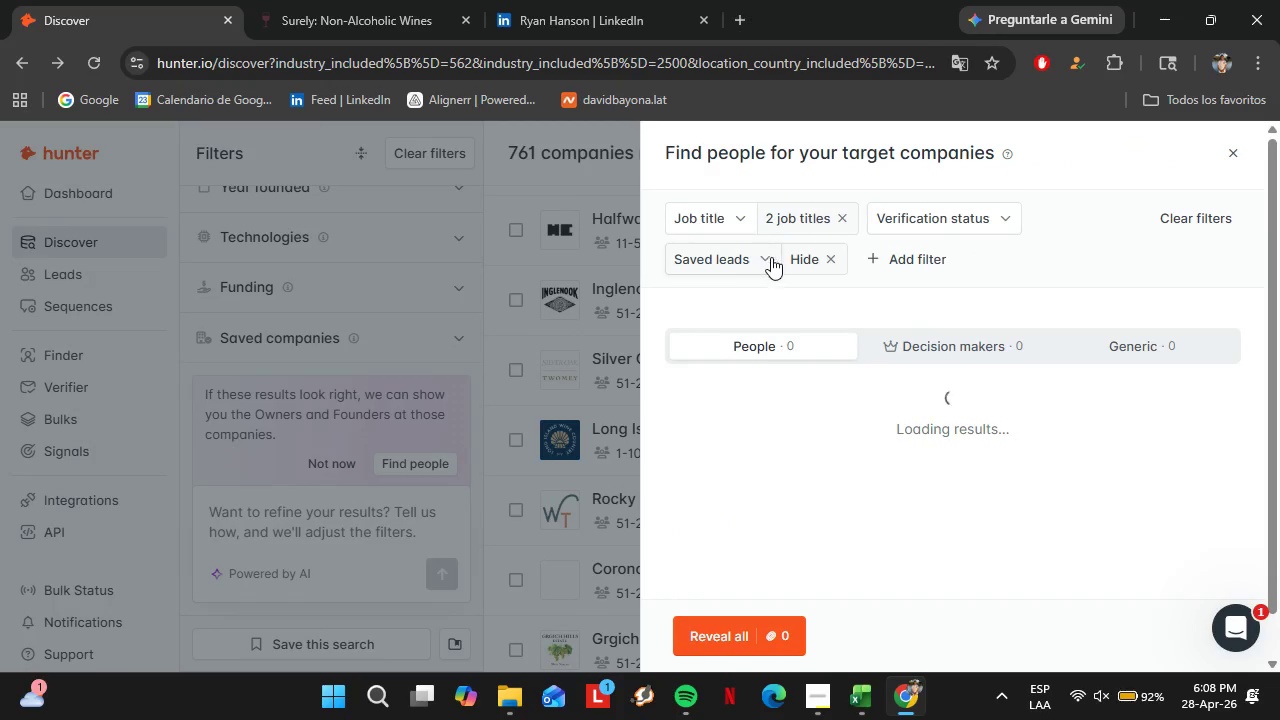 
left_click([765, 252])
 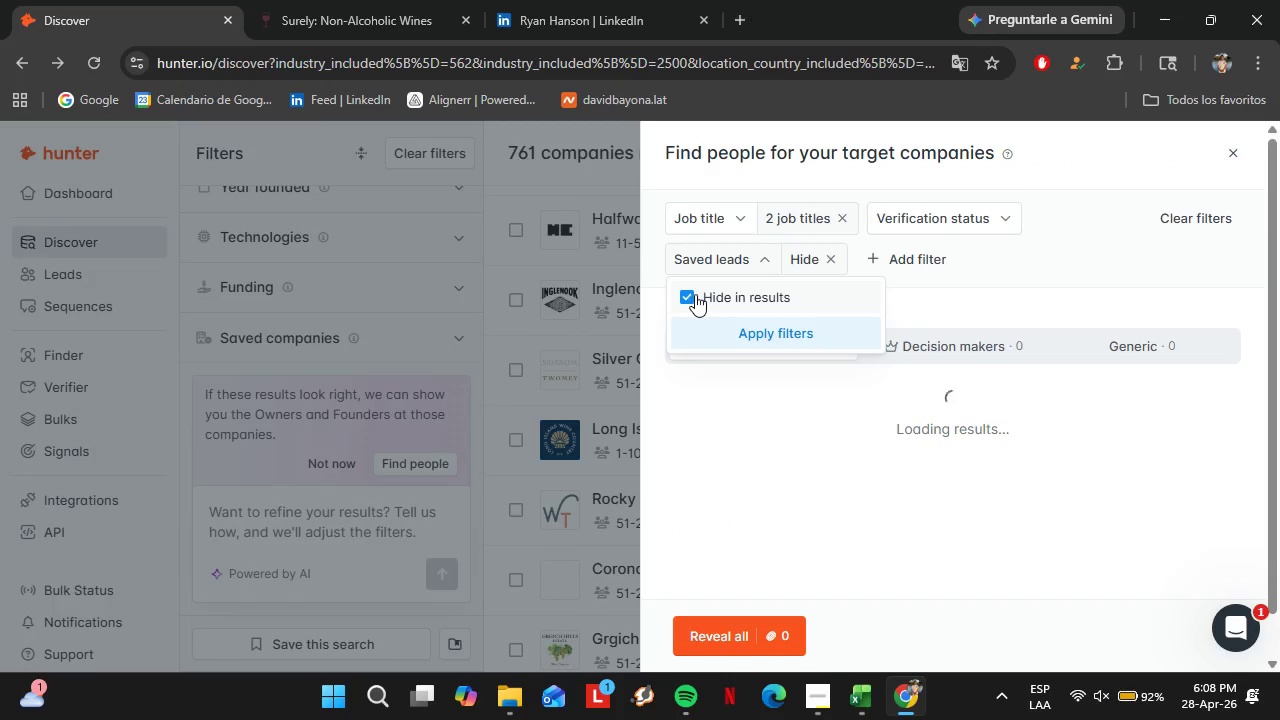 
left_click([742, 259])
 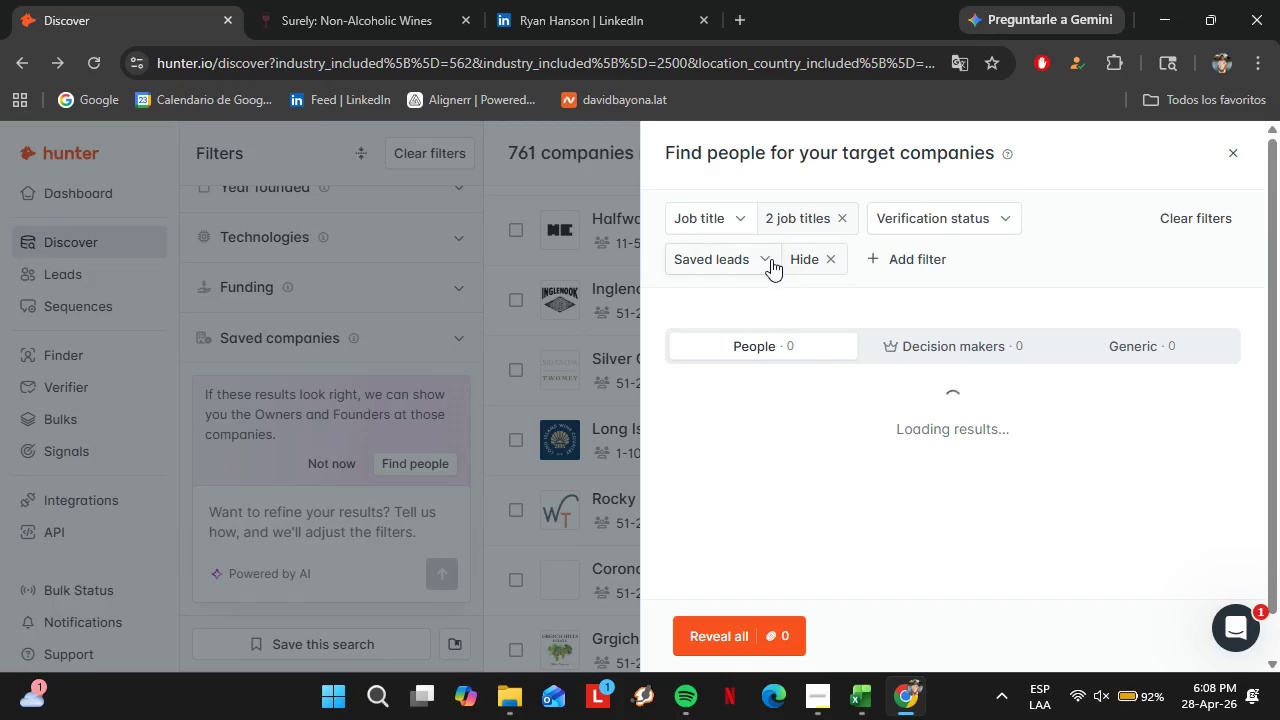 
left_click([766, 258])
 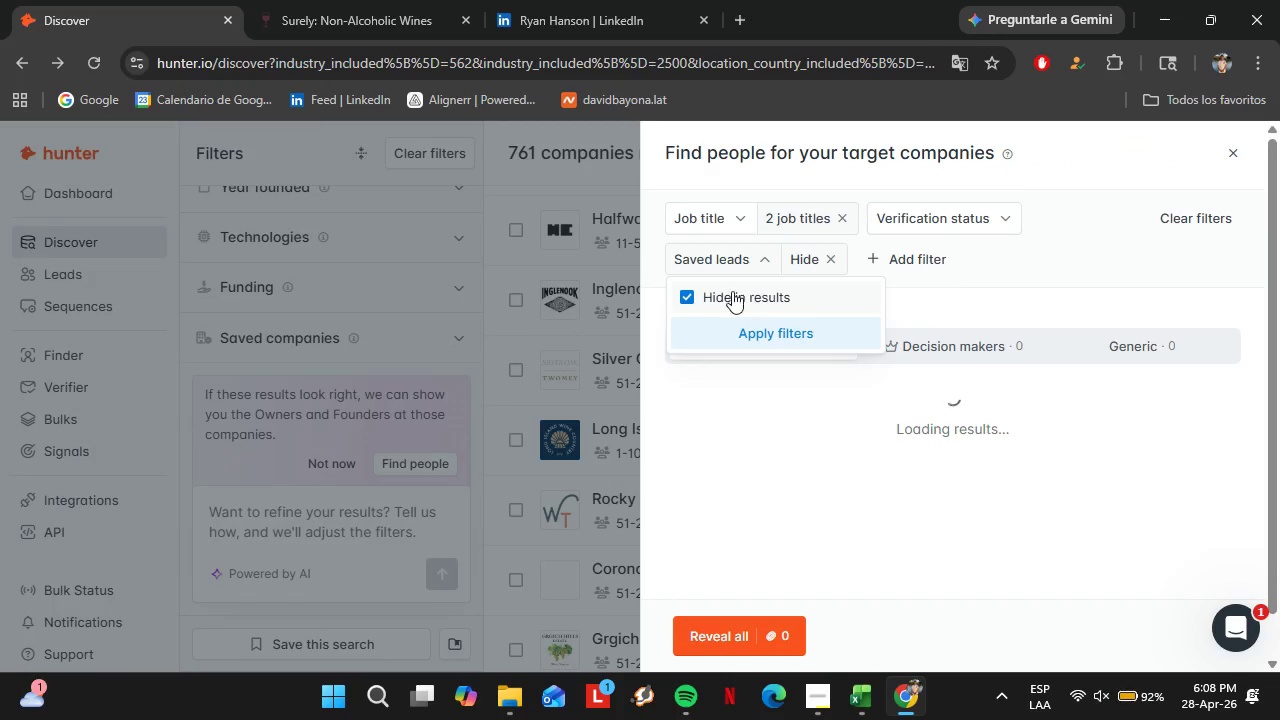 
left_click([728, 287])
 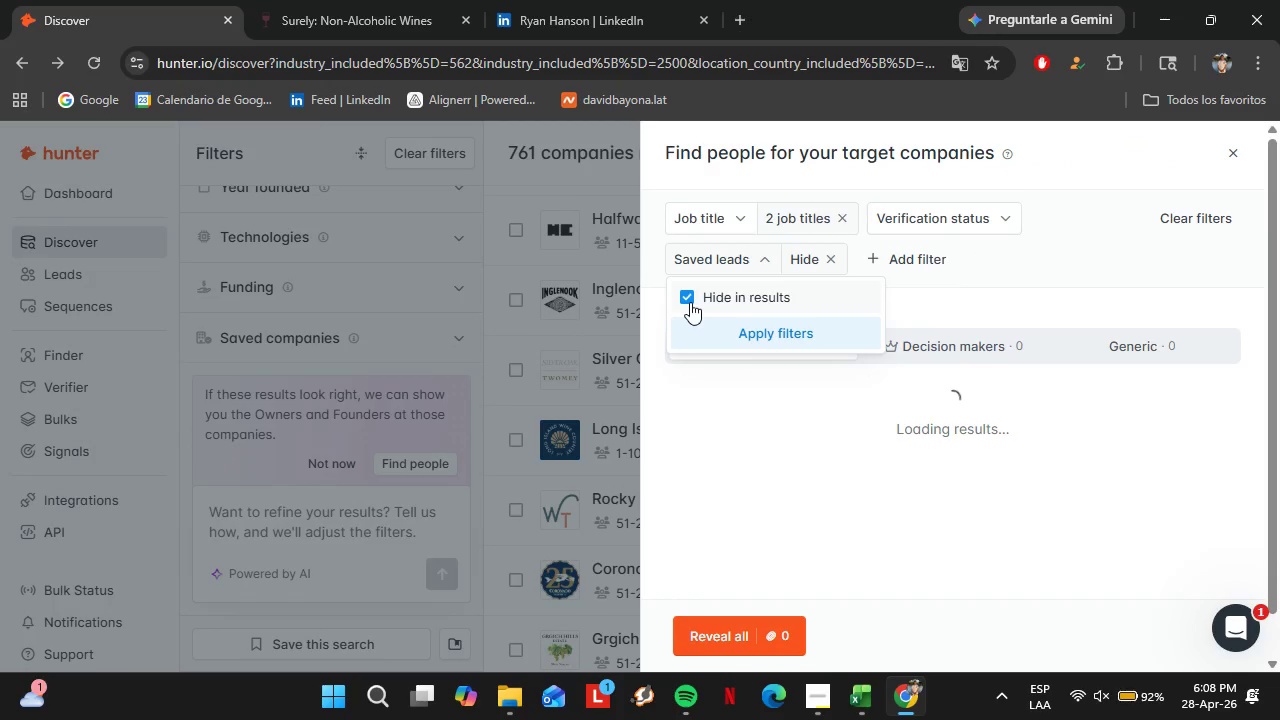 
left_click([689, 301])
 